 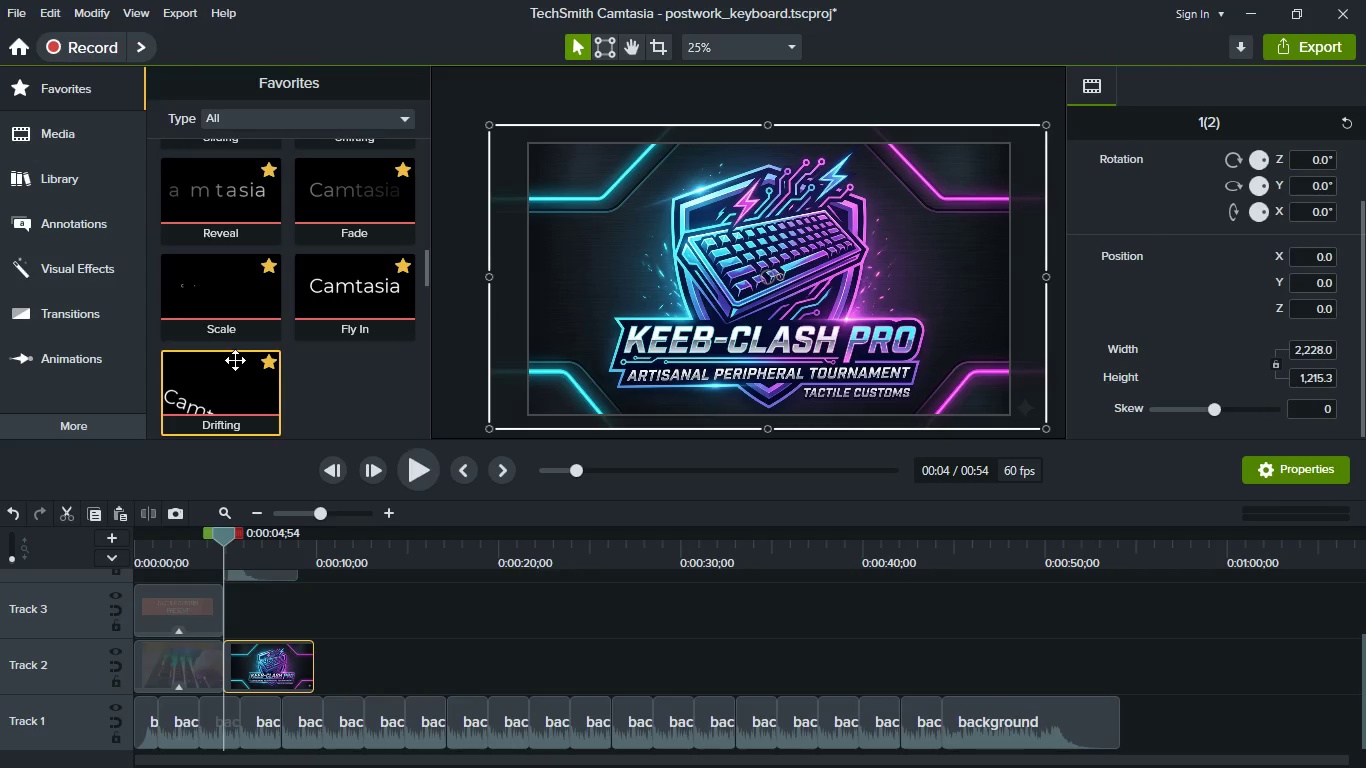 
scroll: coordinate [288, 288], scroll_direction: up, amount: 4.0
 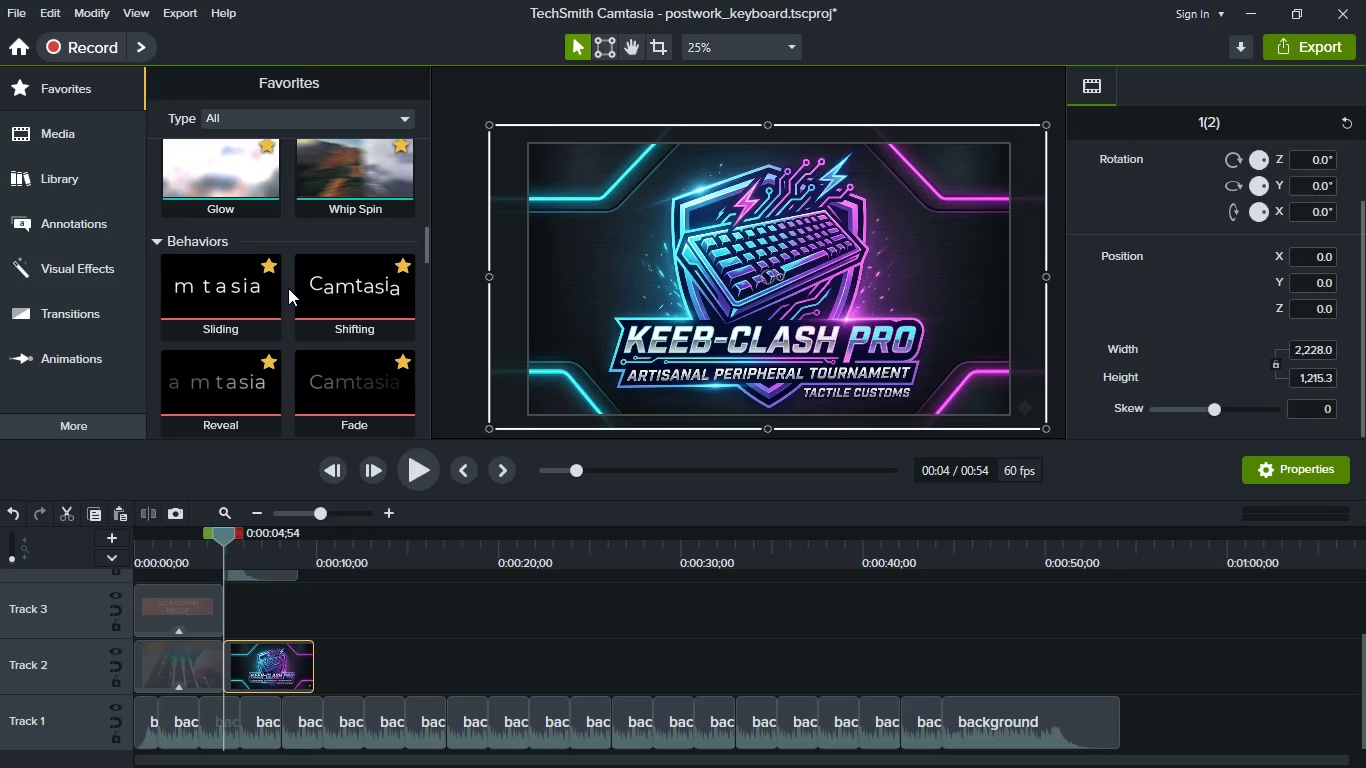 
scroll: coordinate [288, 288], scroll_direction: down, amount: 1.0
 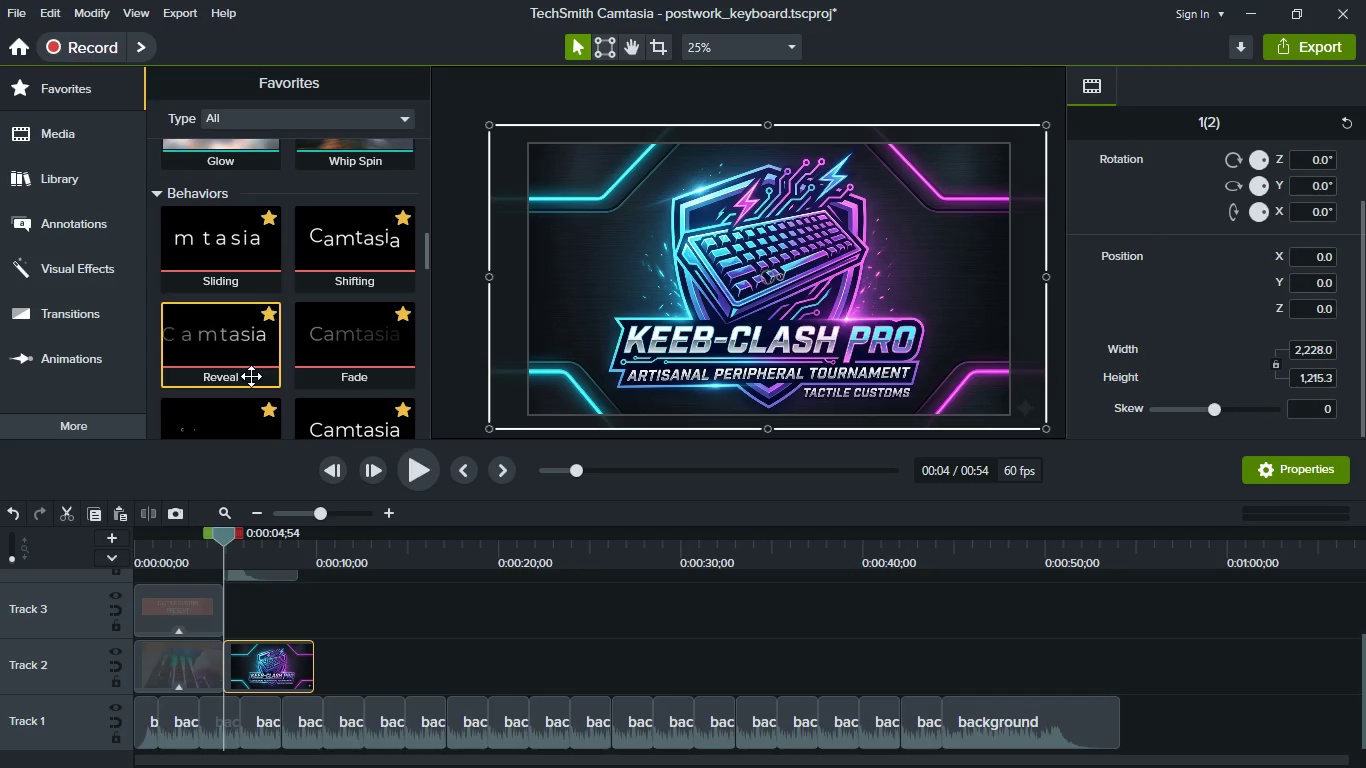 
left_click_drag(start_coordinate=[241, 351], to_coordinate=[295, 661])
 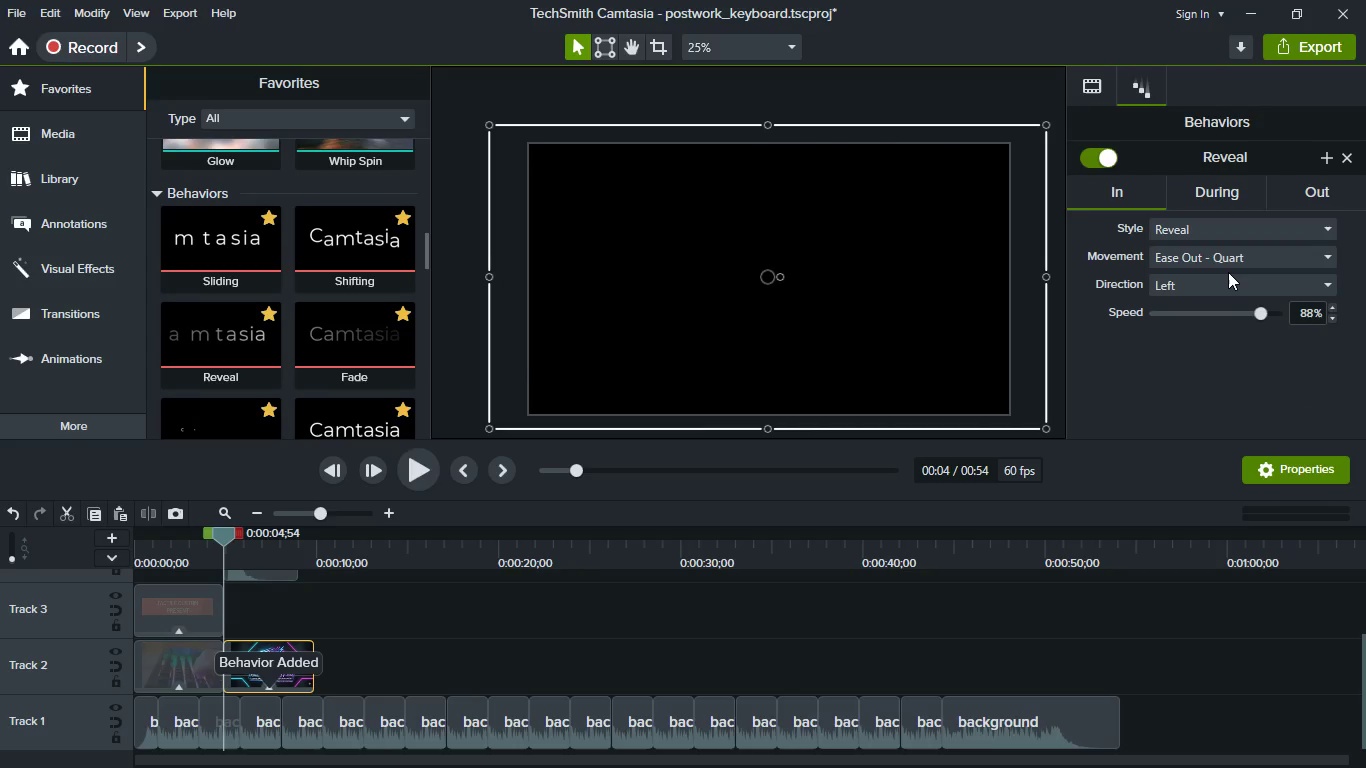 
left_click([1225, 284])
 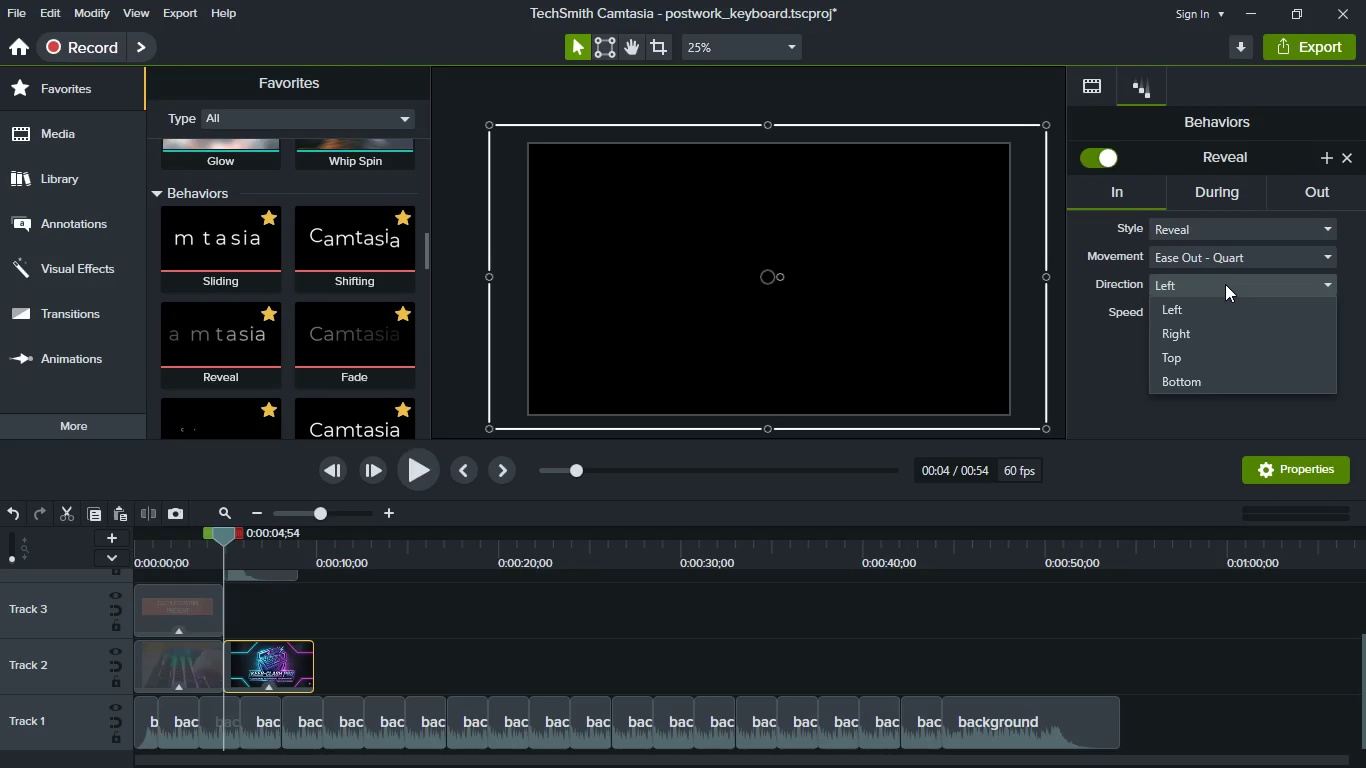 
left_click([1221, 304])
 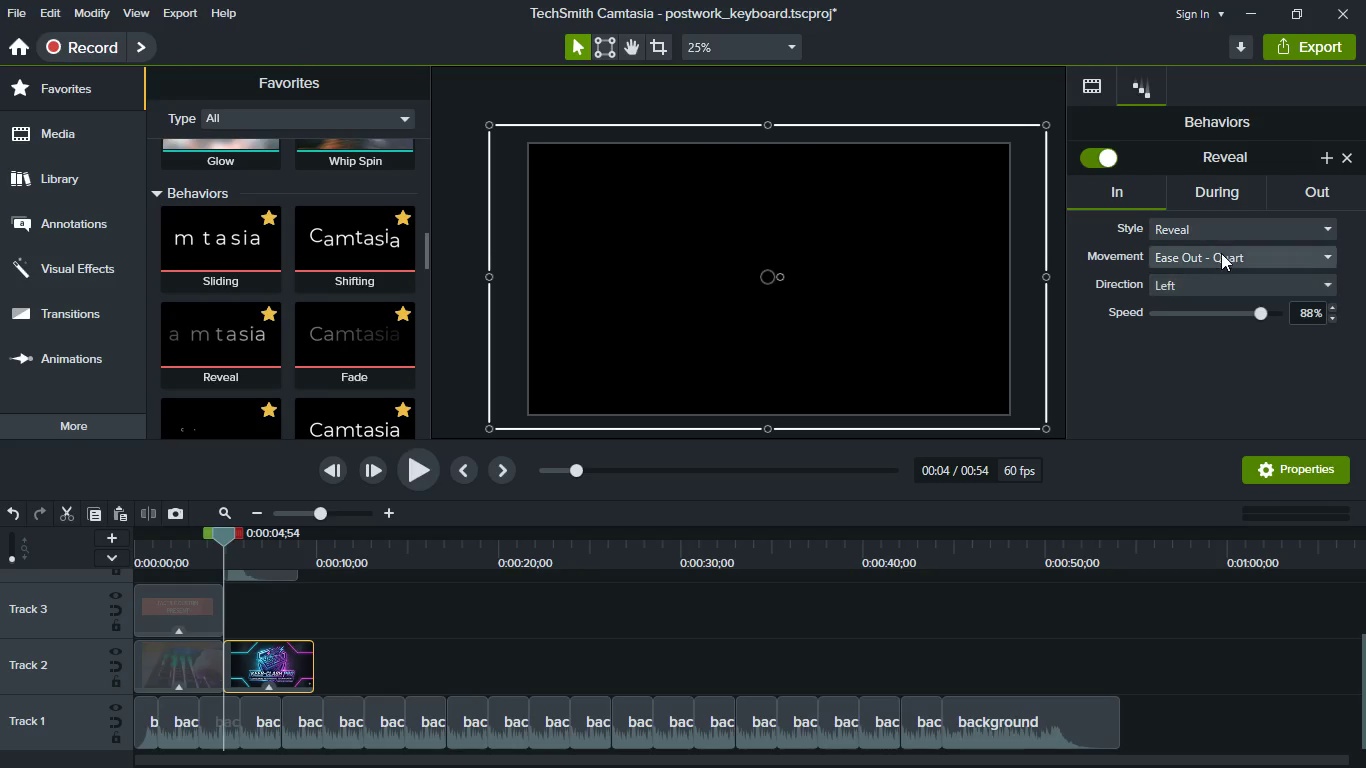 
left_click([1221, 253])
 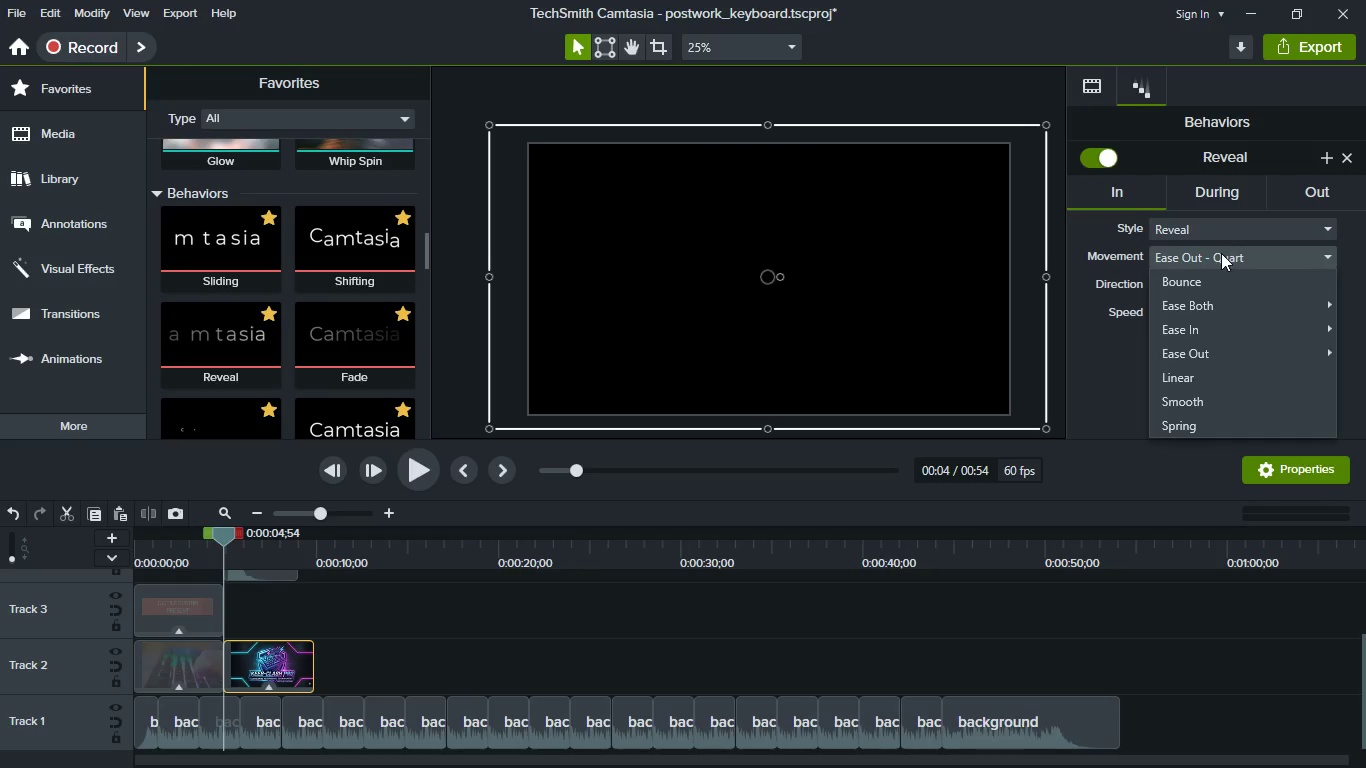 
left_click([1221, 253])
 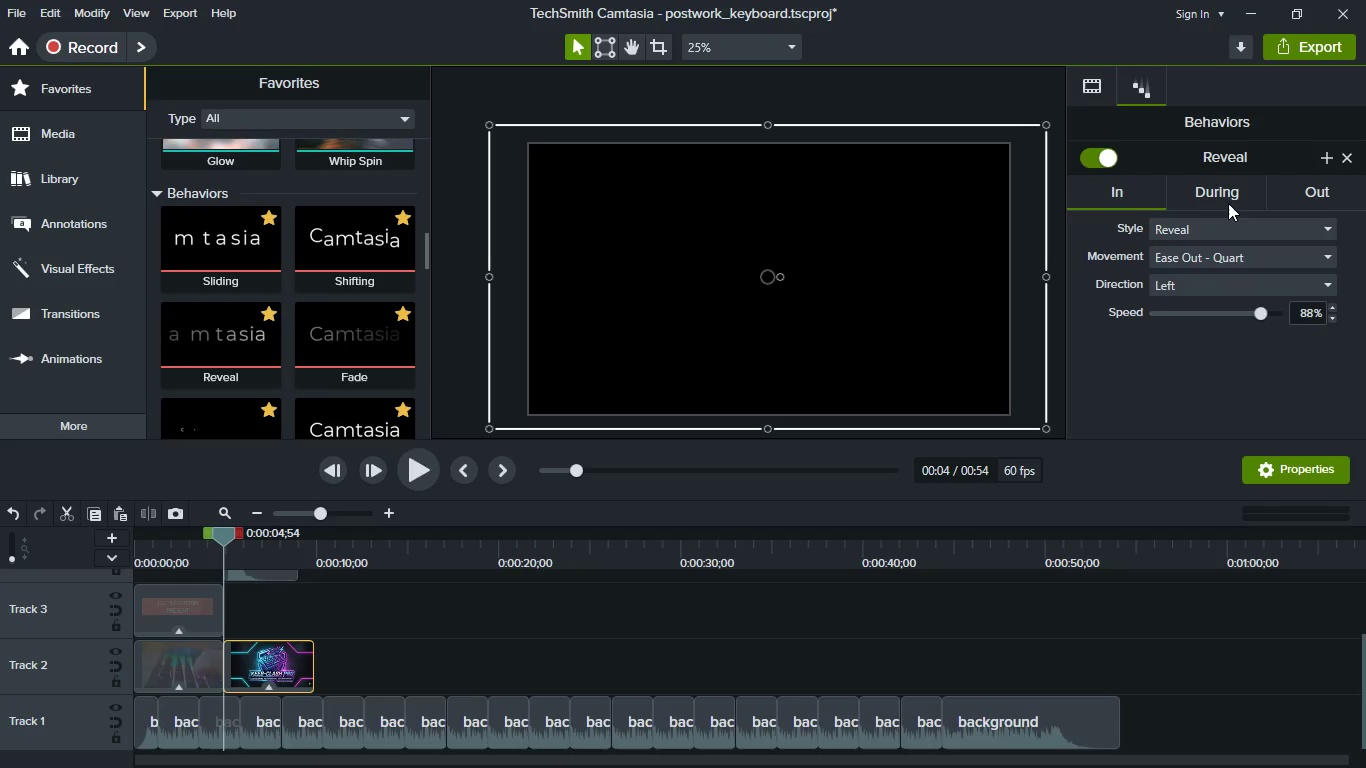 
left_click([1228, 197])
 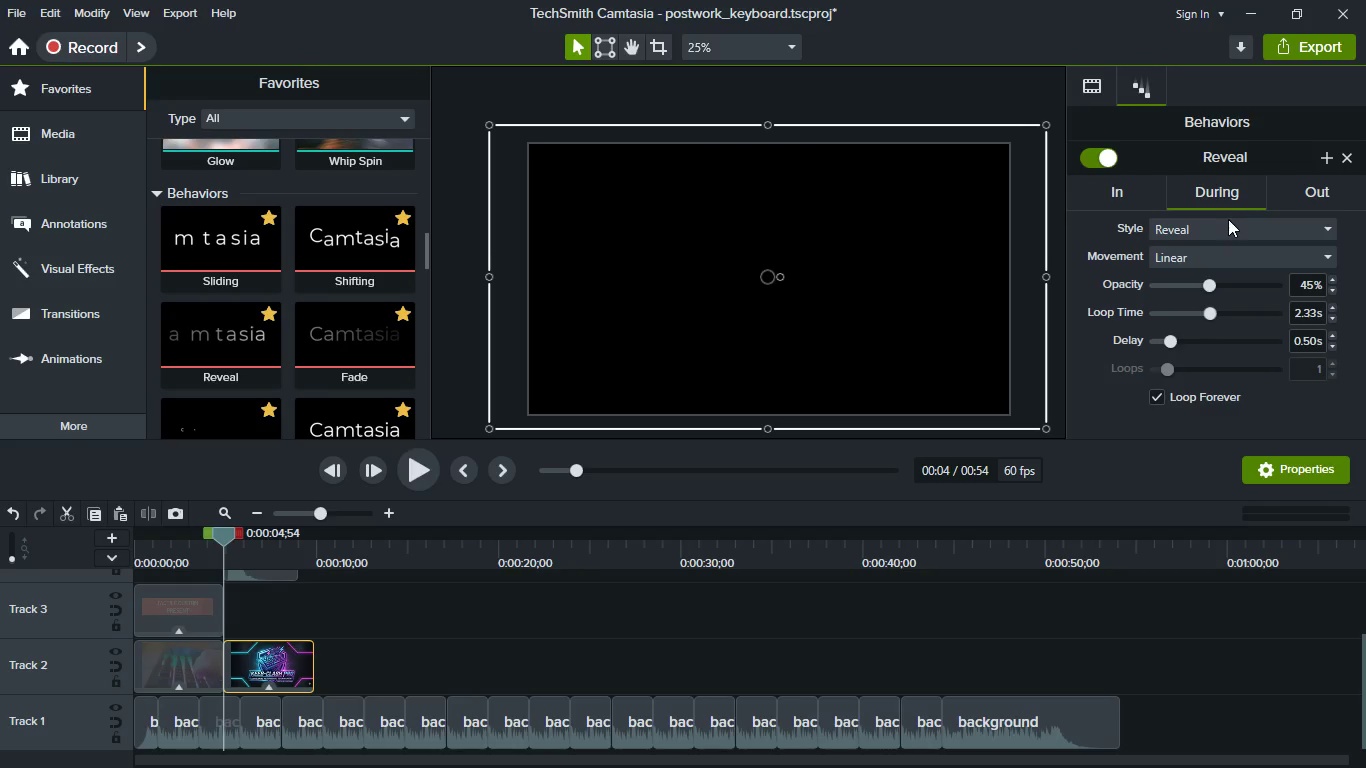 
left_click([1228, 222])
 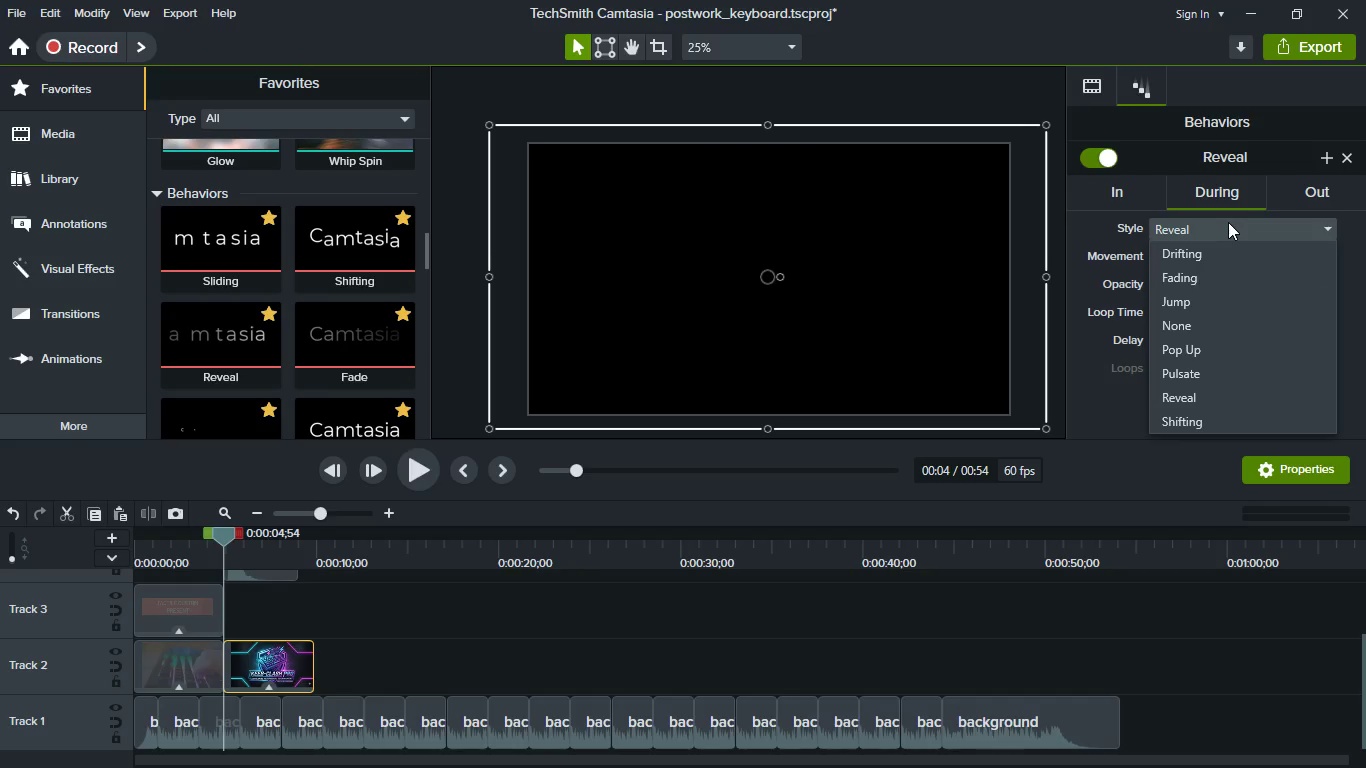 
left_click([1228, 222])
 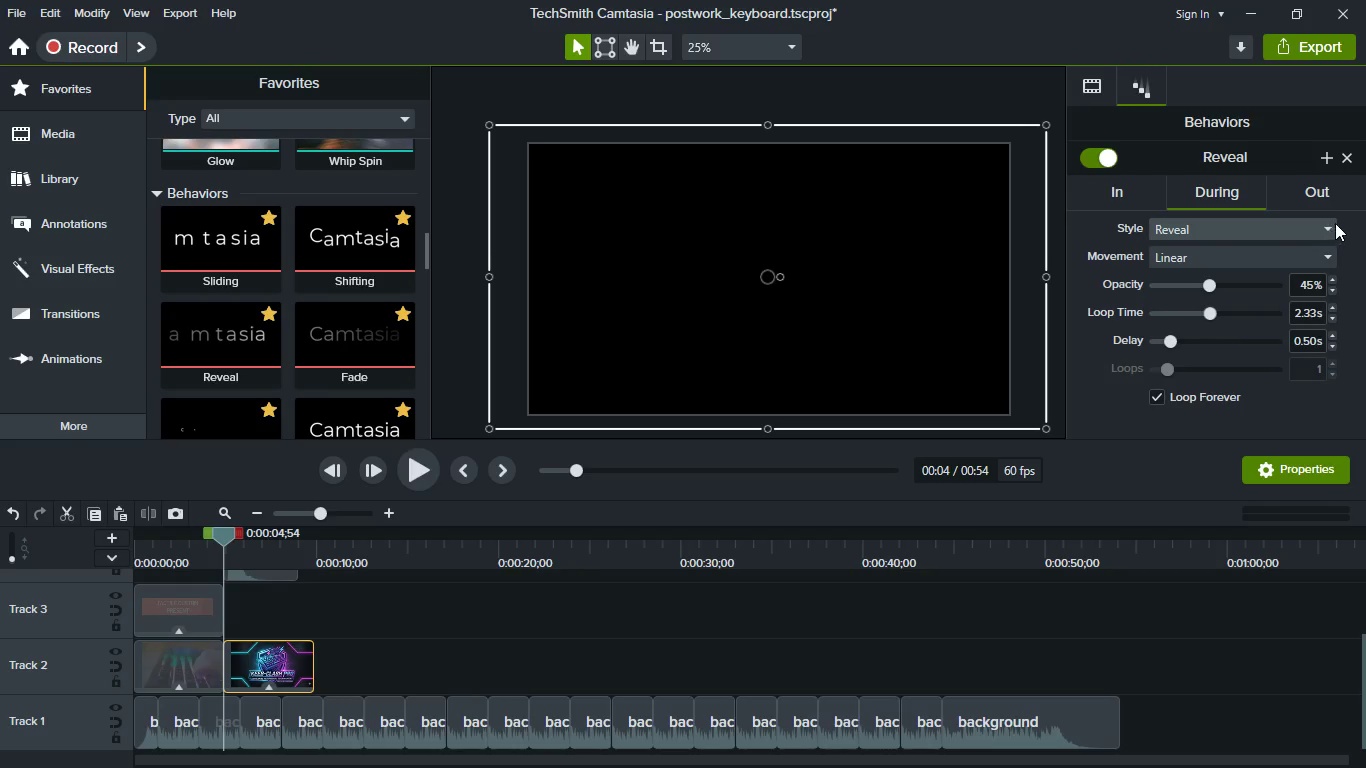 
left_click([1340, 196])
 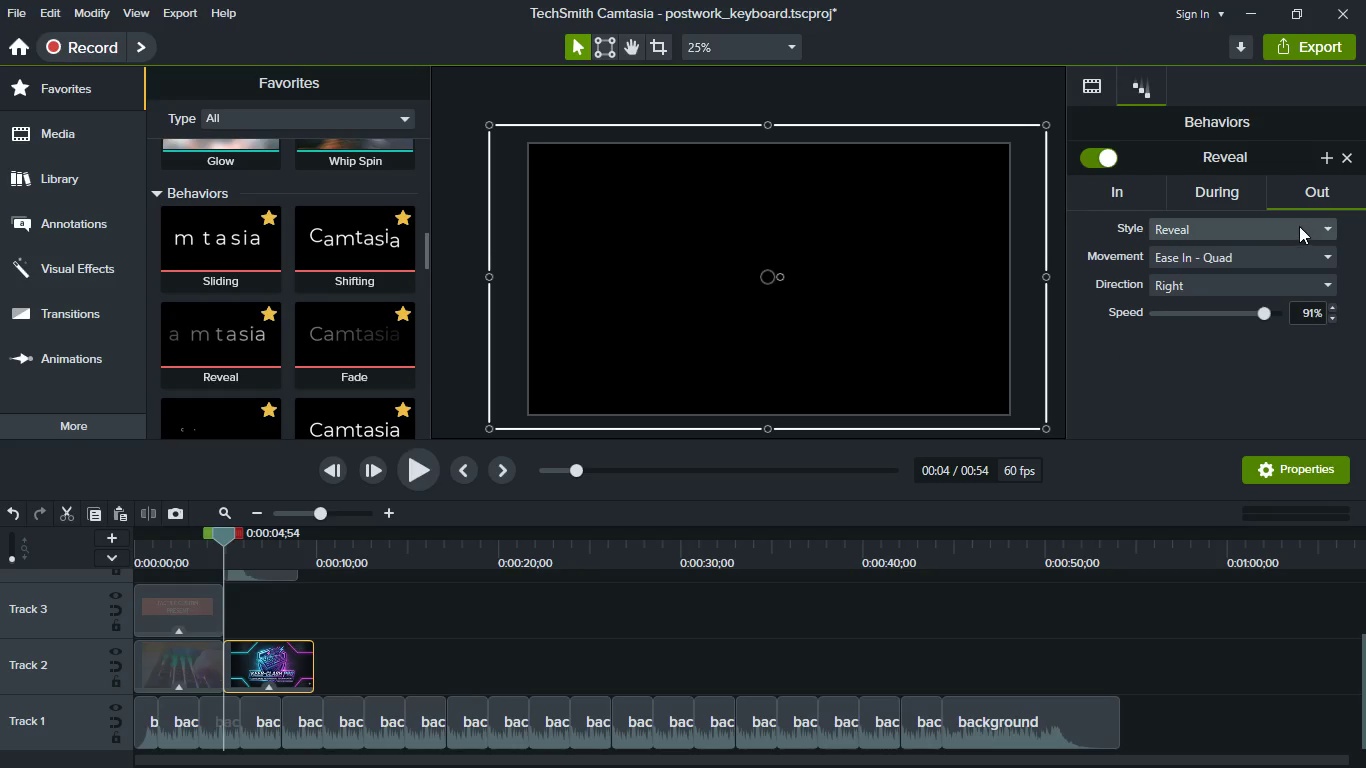 
left_click([1245, 197])
 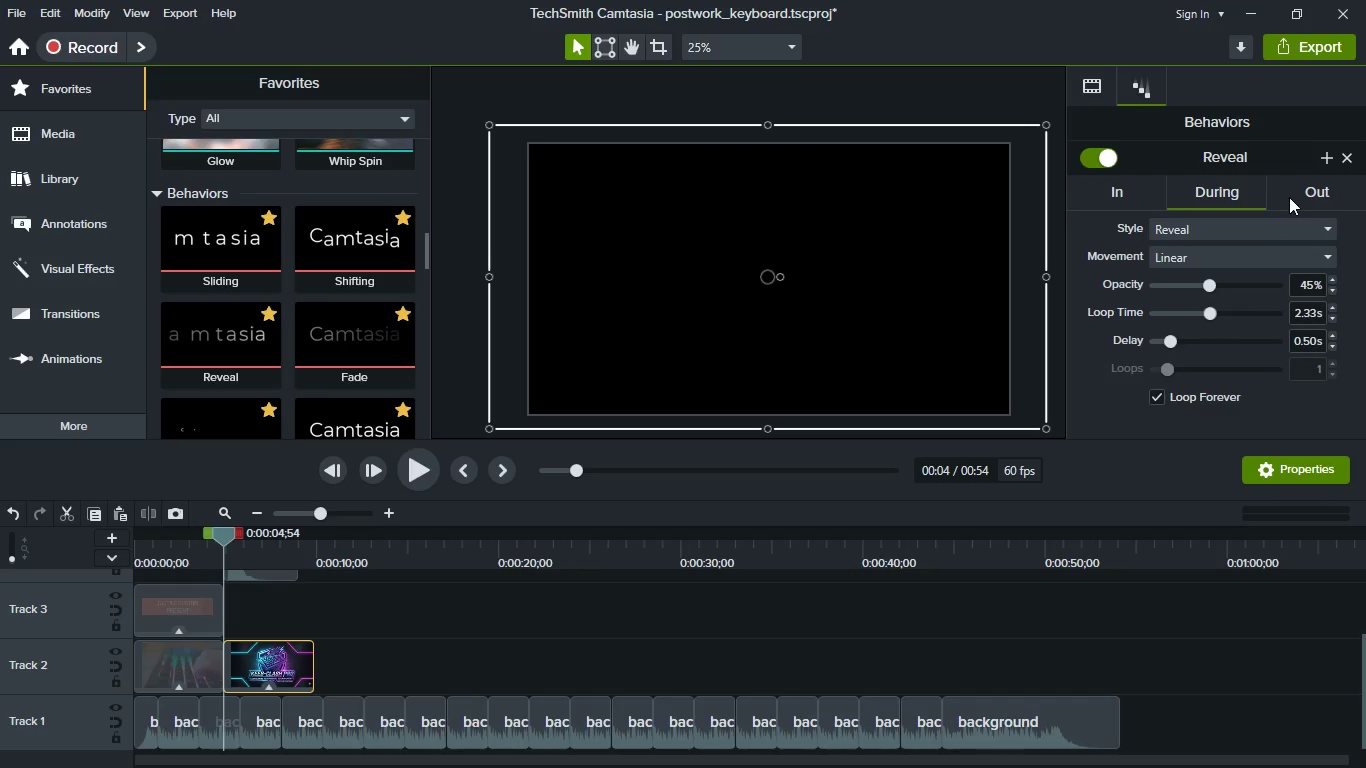 
left_click([1304, 197])
 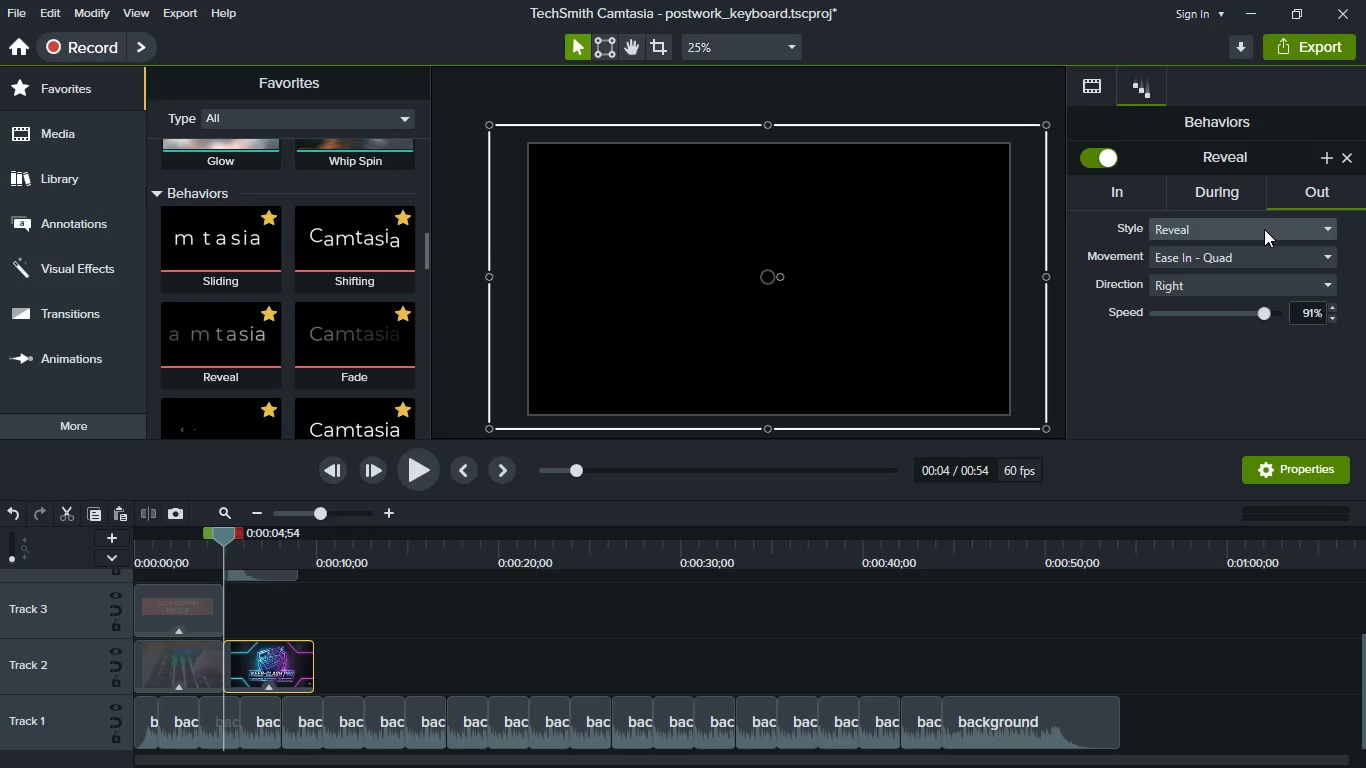 
left_click([1288, 226])
 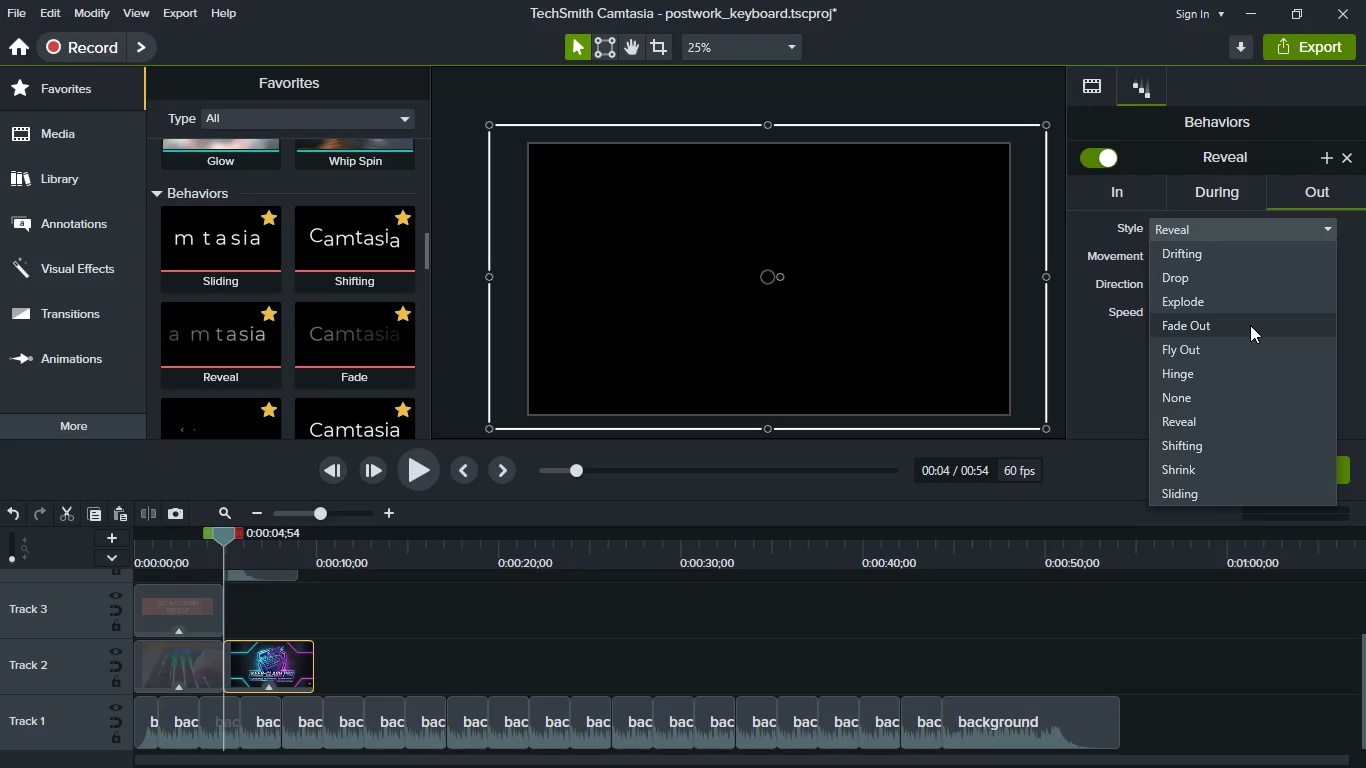 
left_click([1250, 325])
 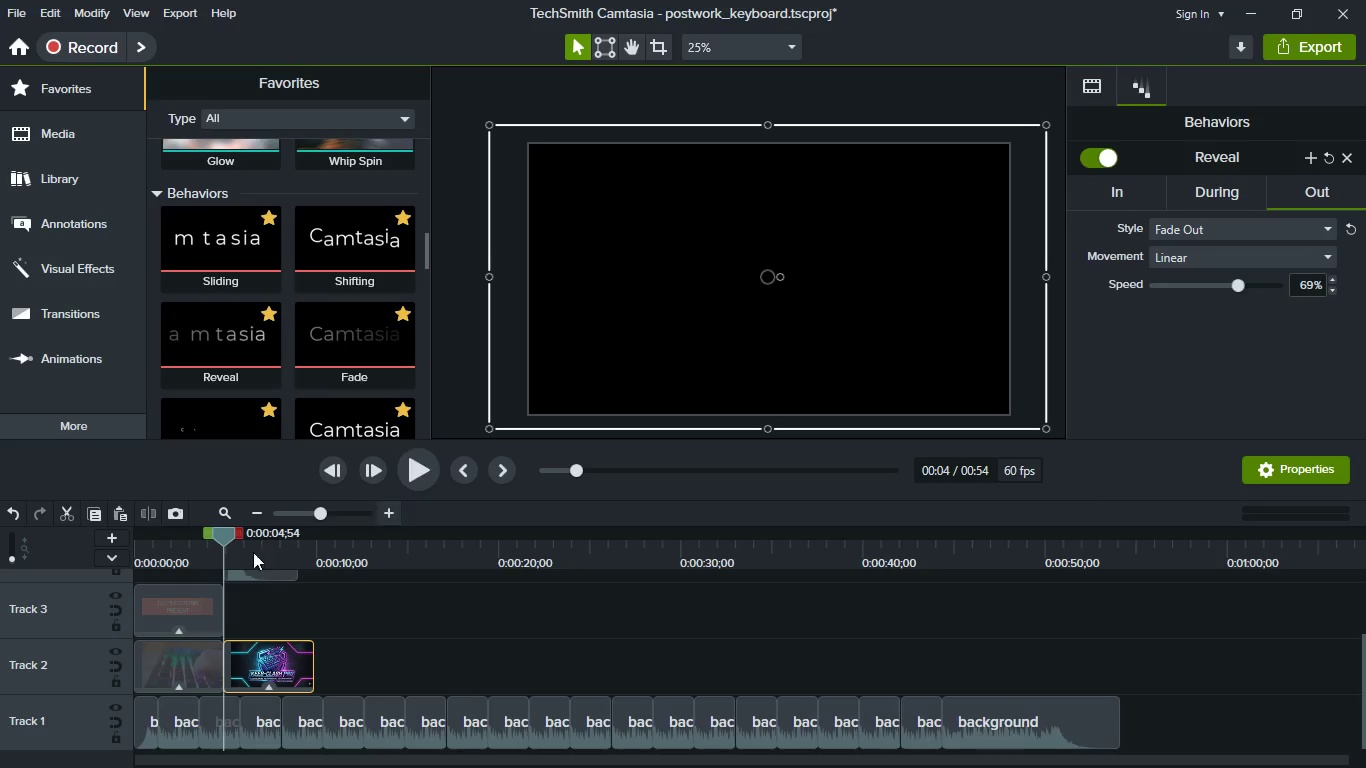 
left_click([179, 550])
 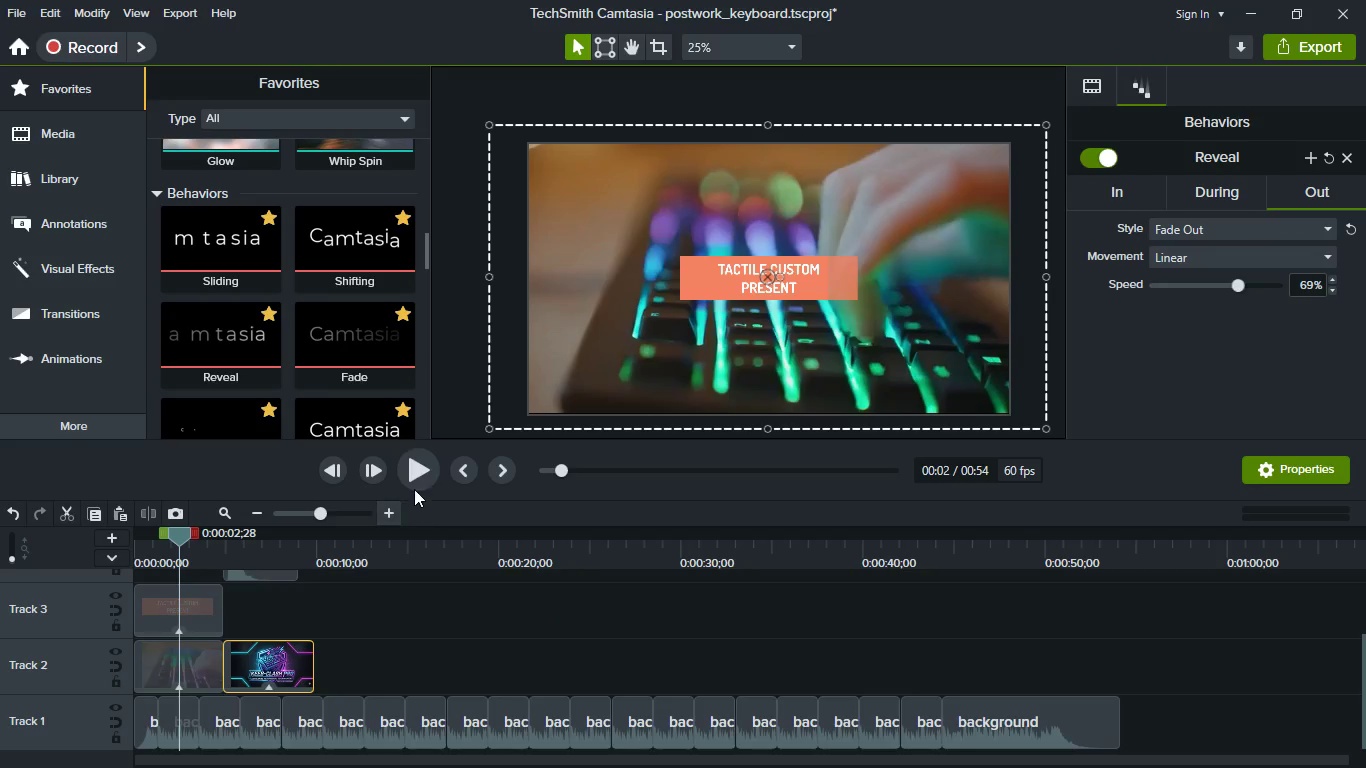 
left_click([414, 479])
 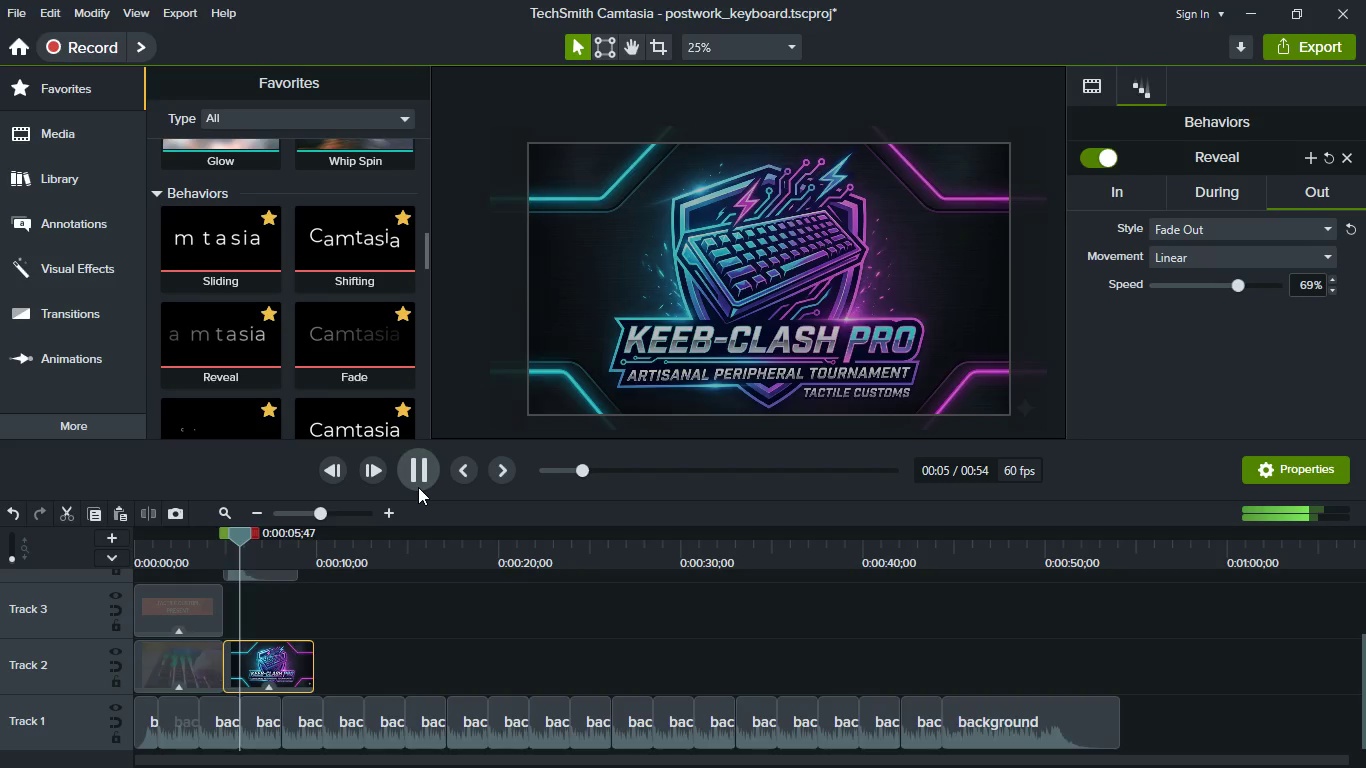 
wait(6.14)
 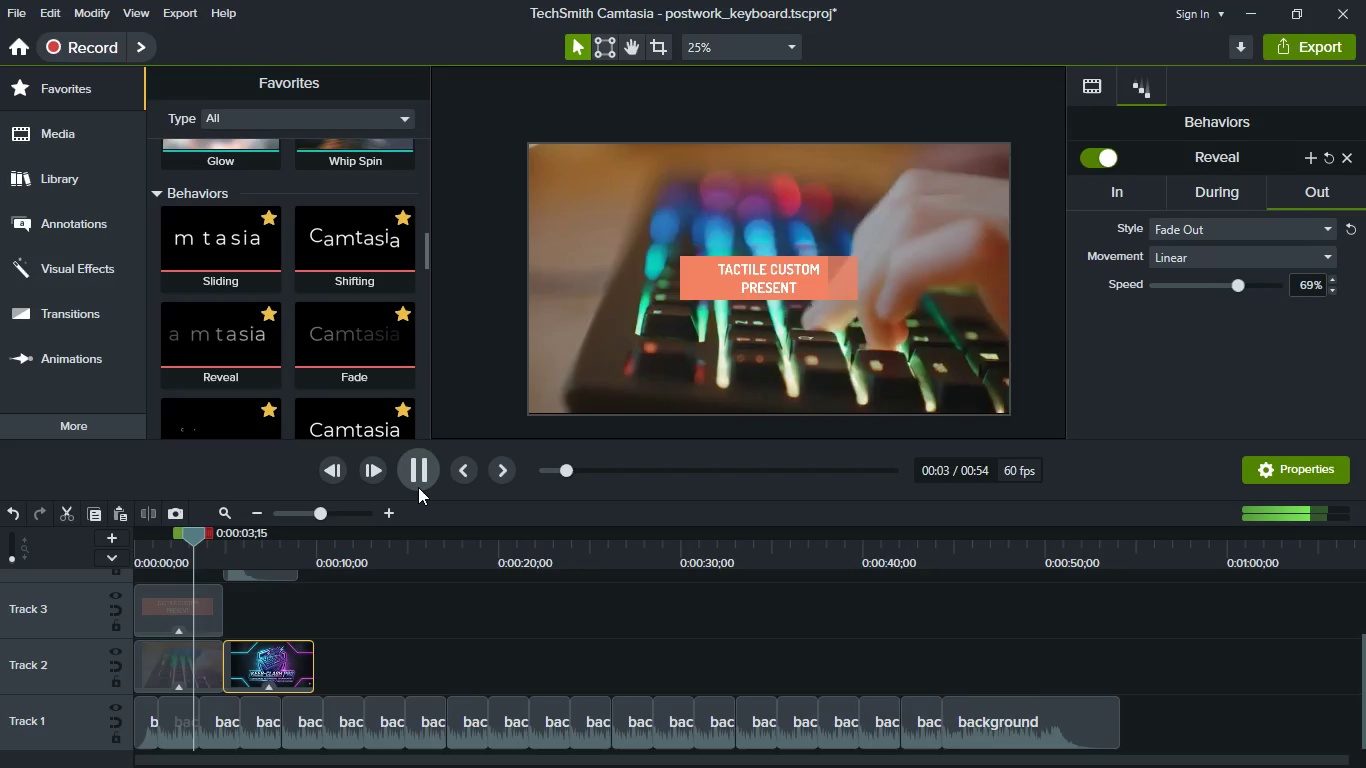 
key(Space)
 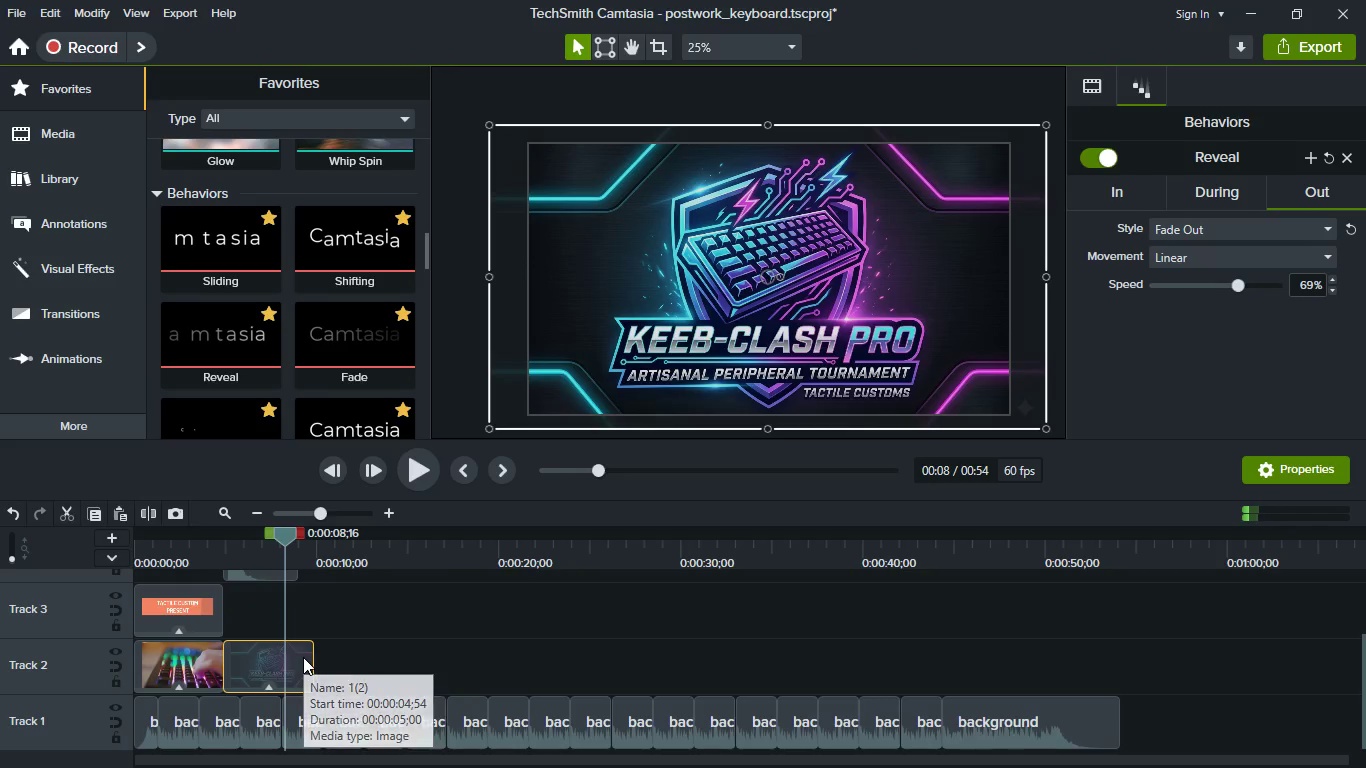 
left_click([303, 657])
 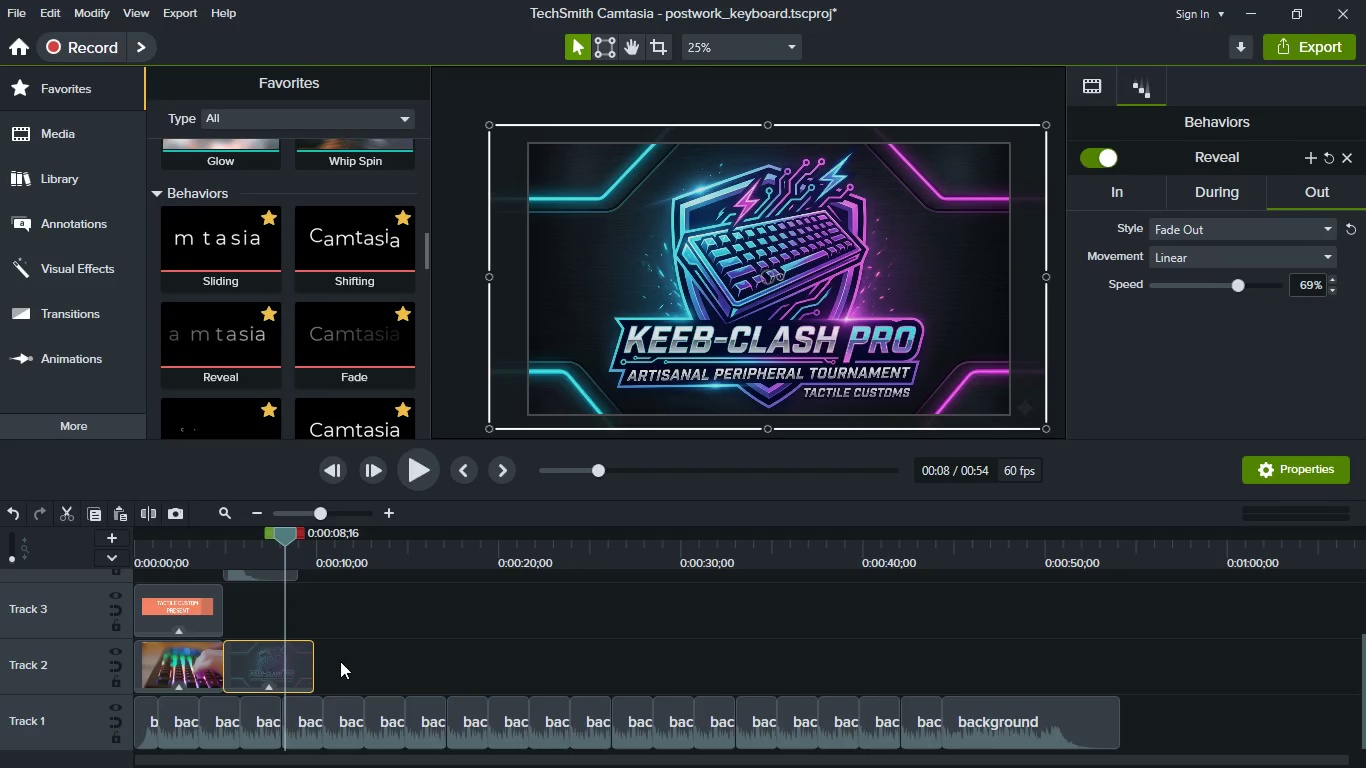 
left_click_drag(start_coordinate=[309, 660], to_coordinate=[366, 669])
 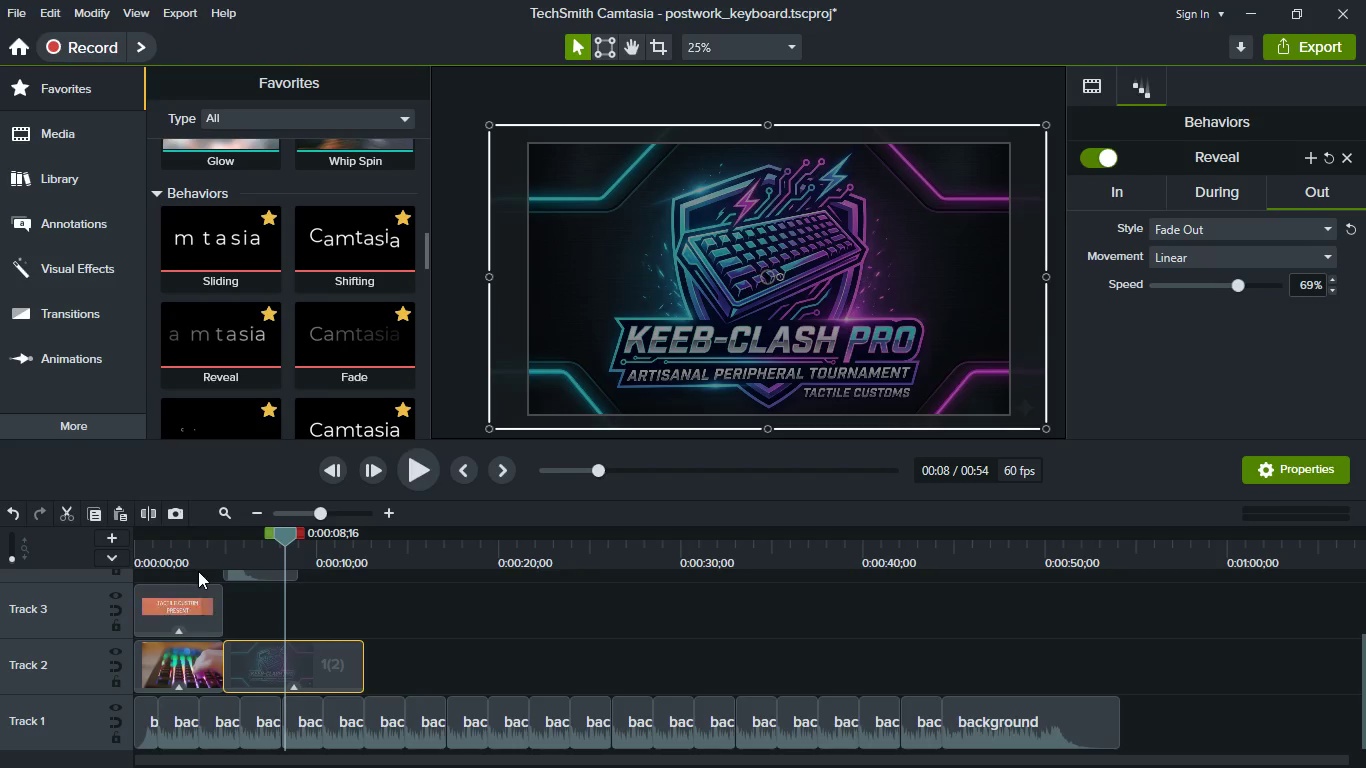 
left_click([199, 560])
 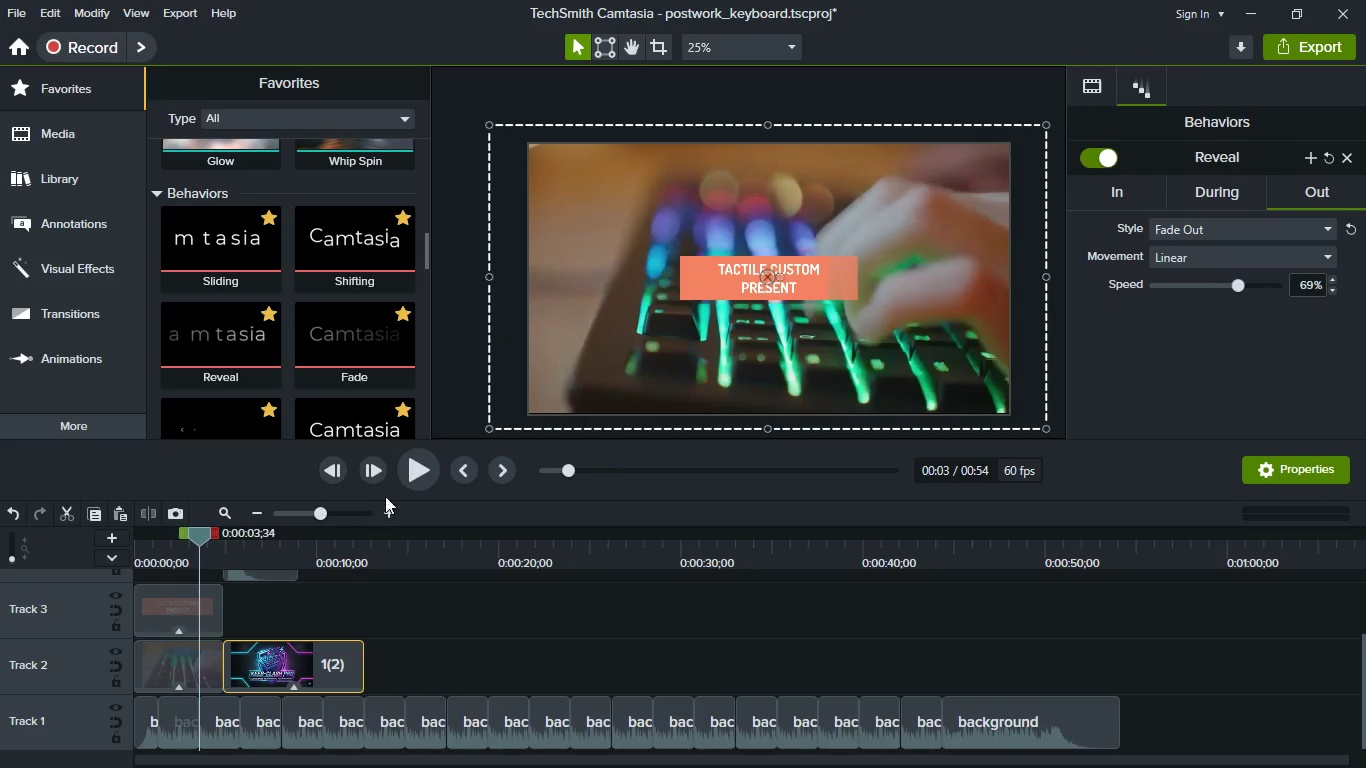 
left_click([402, 490])
 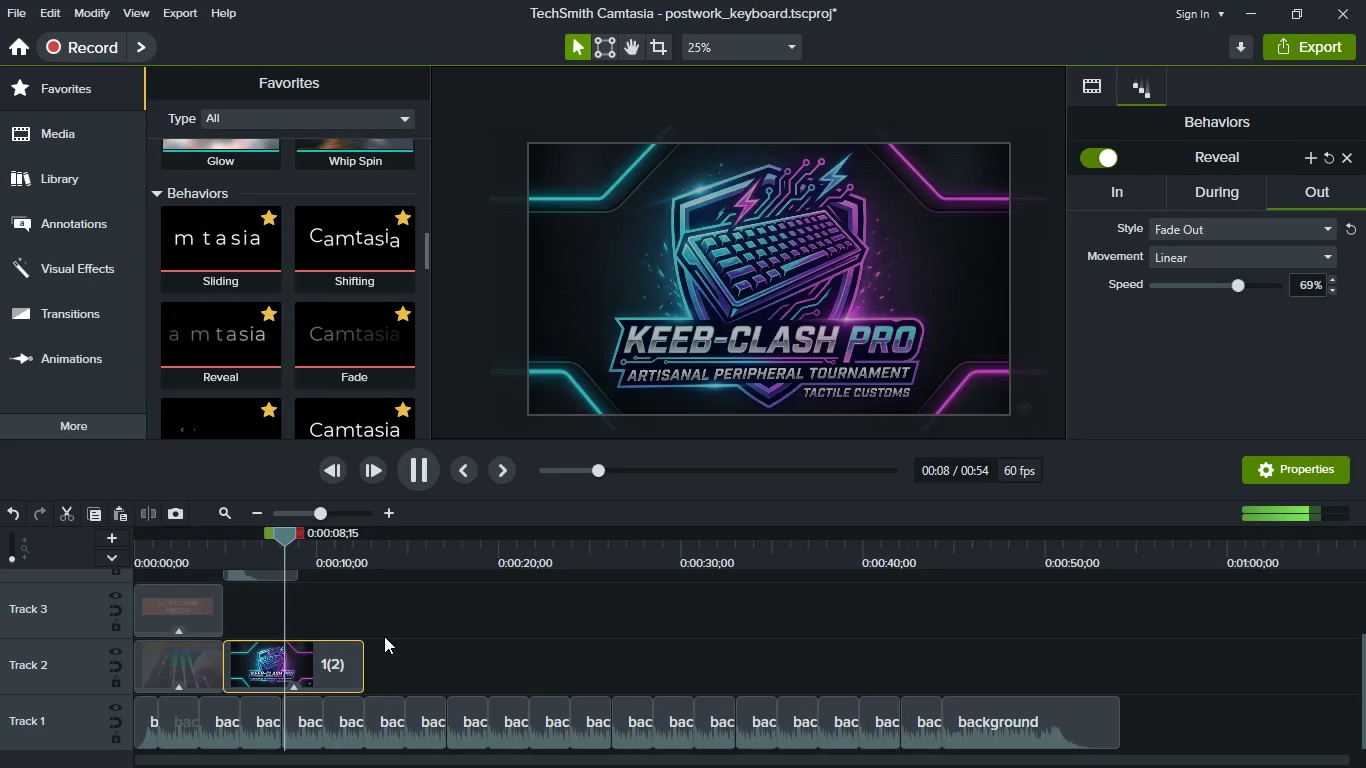 
wait(7.48)
 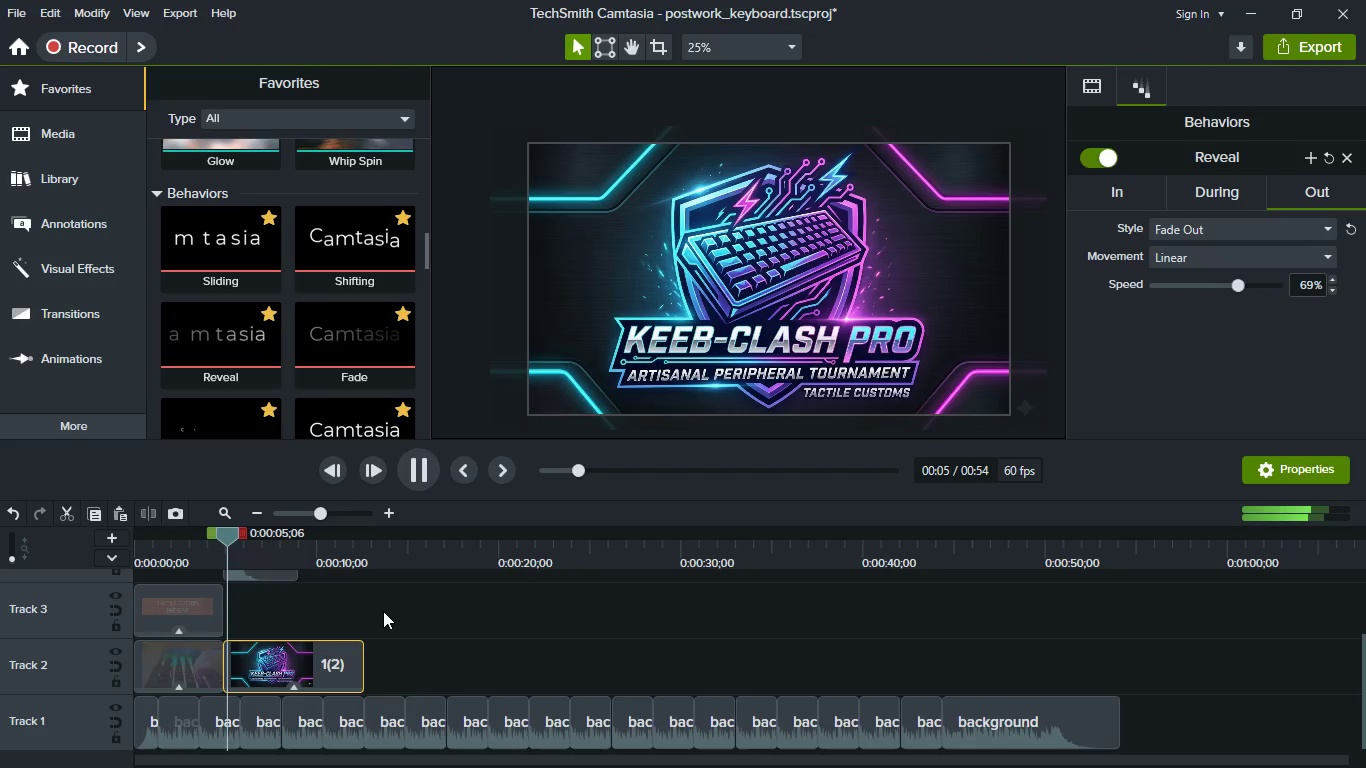 
key(Space)
 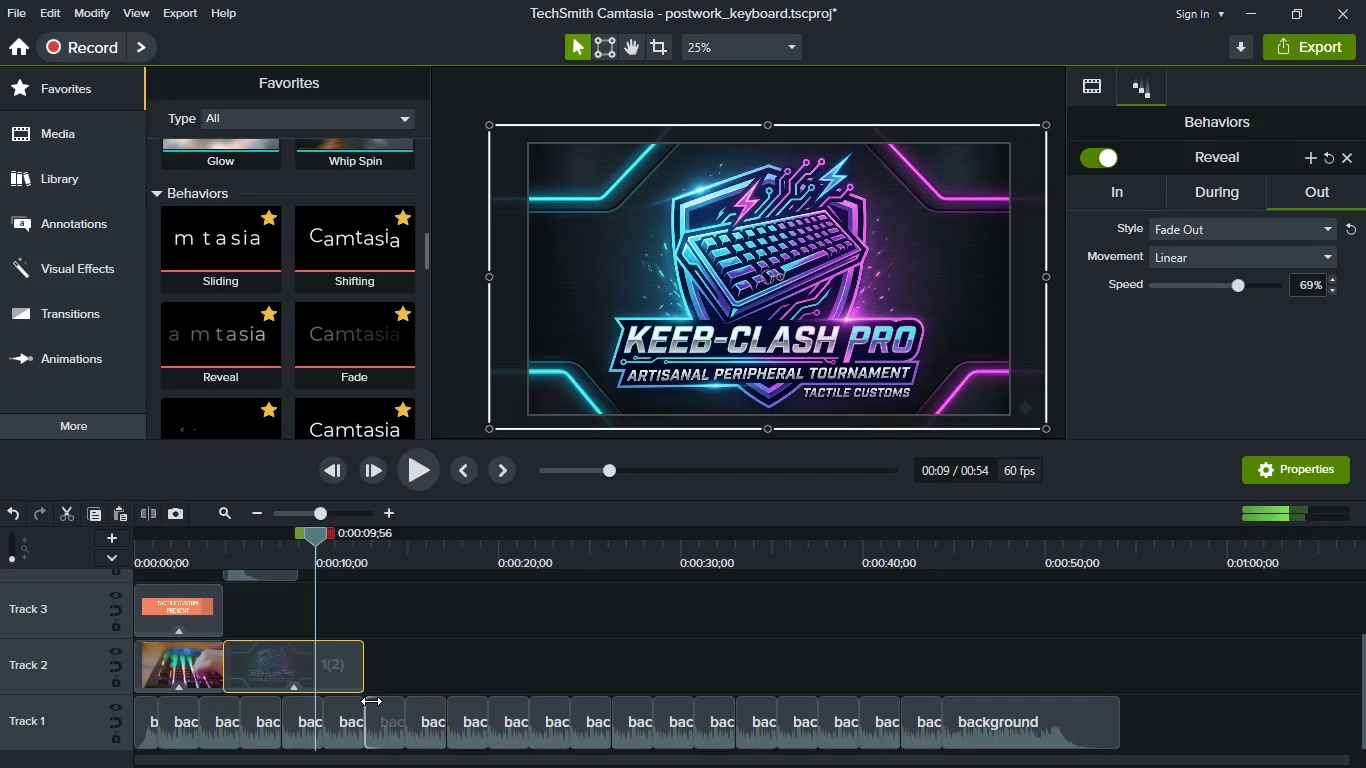 
key(Space)
 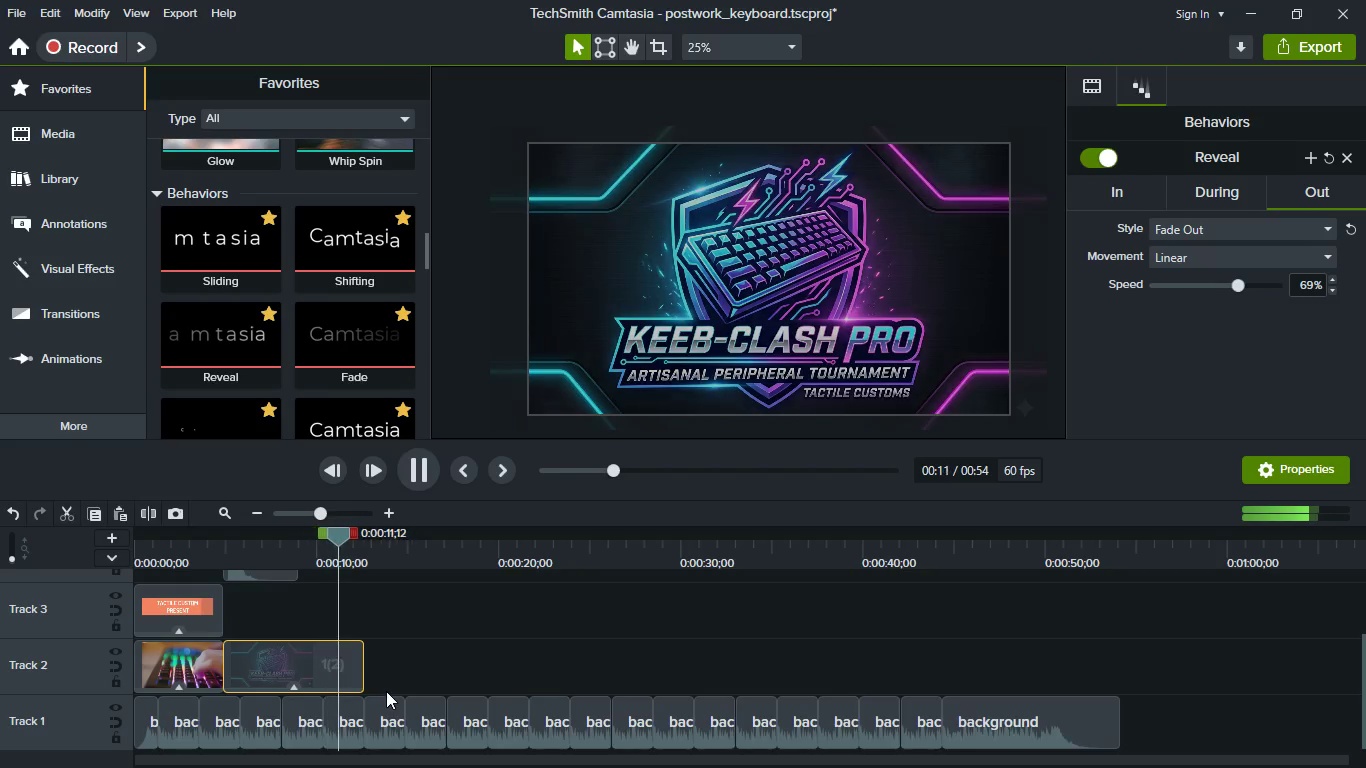 
key(Space)
 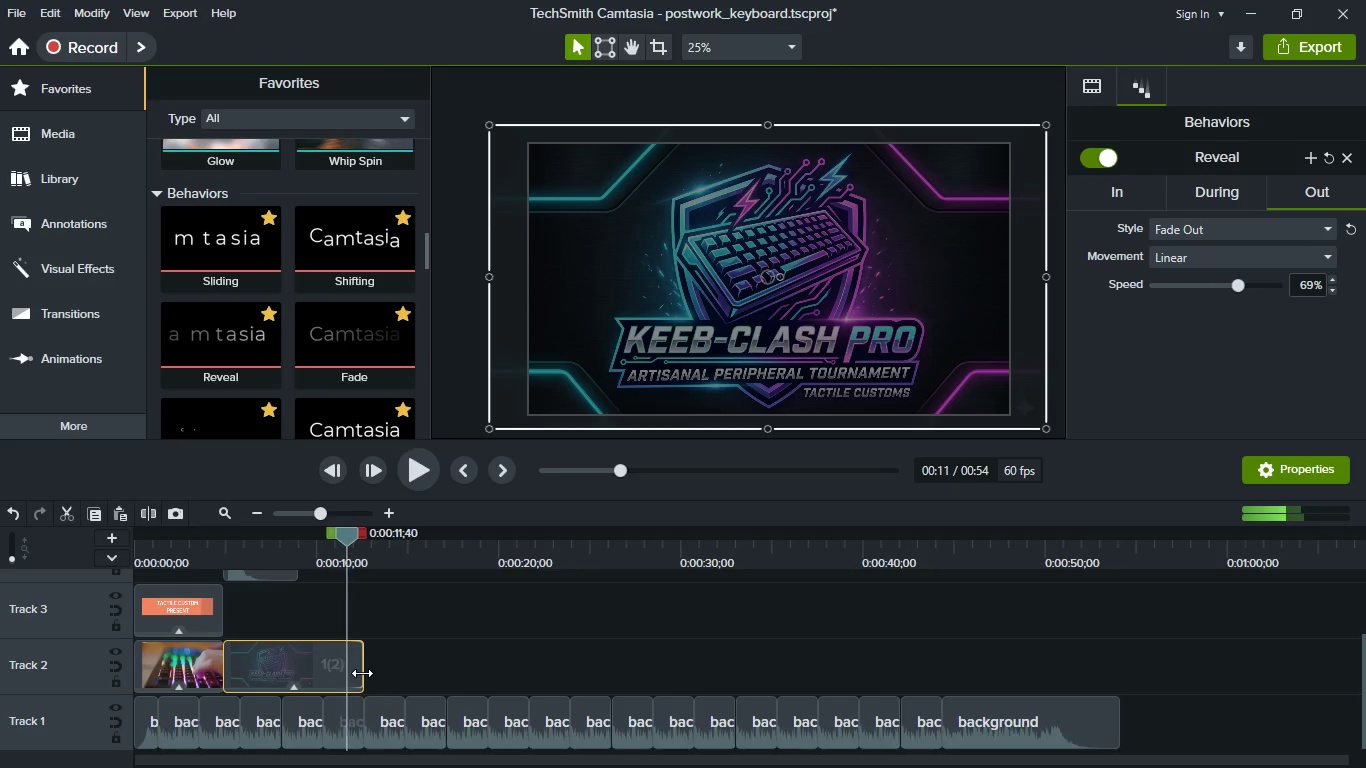 
left_click_drag(start_coordinate=[362, 673], to_coordinate=[355, 670])
 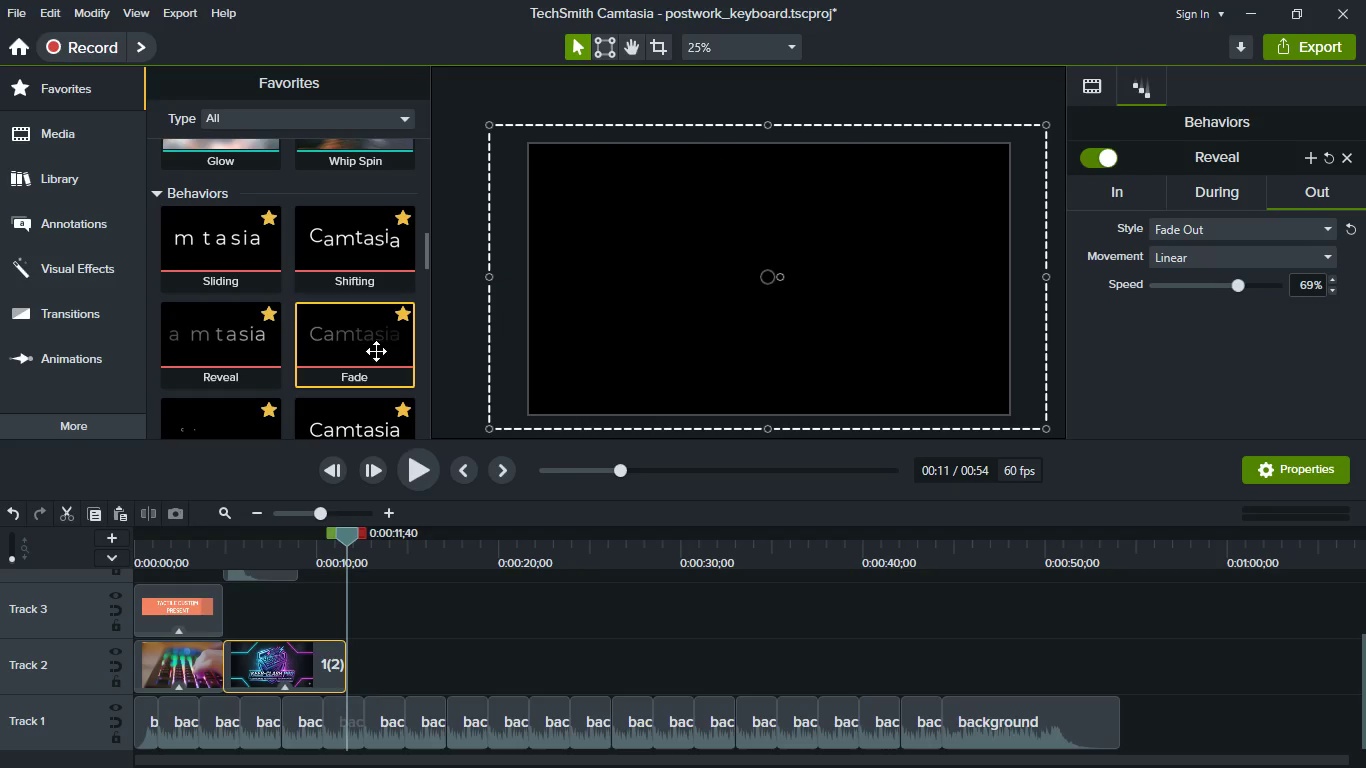 
scroll: coordinate [304, 353], scroll_direction: up, amount: 9.0
 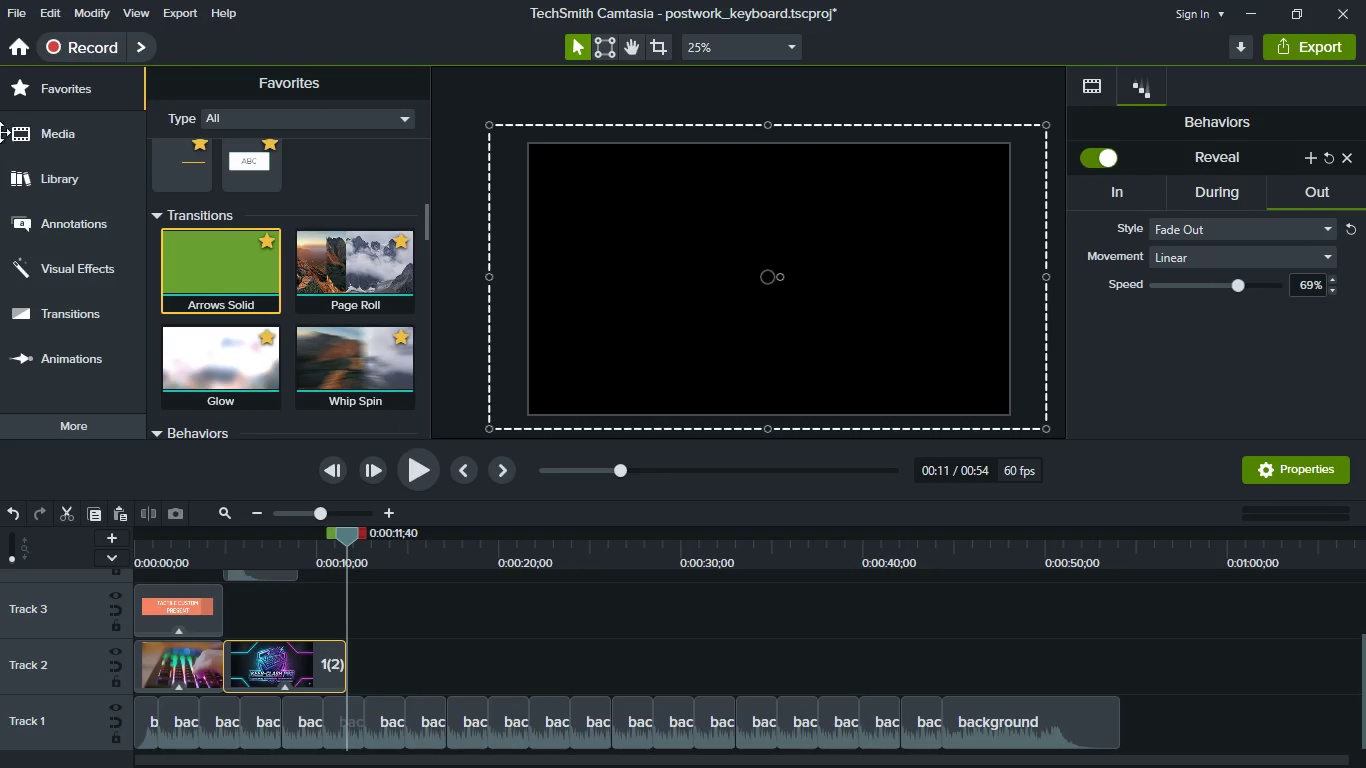 
left_click([29, 131])
 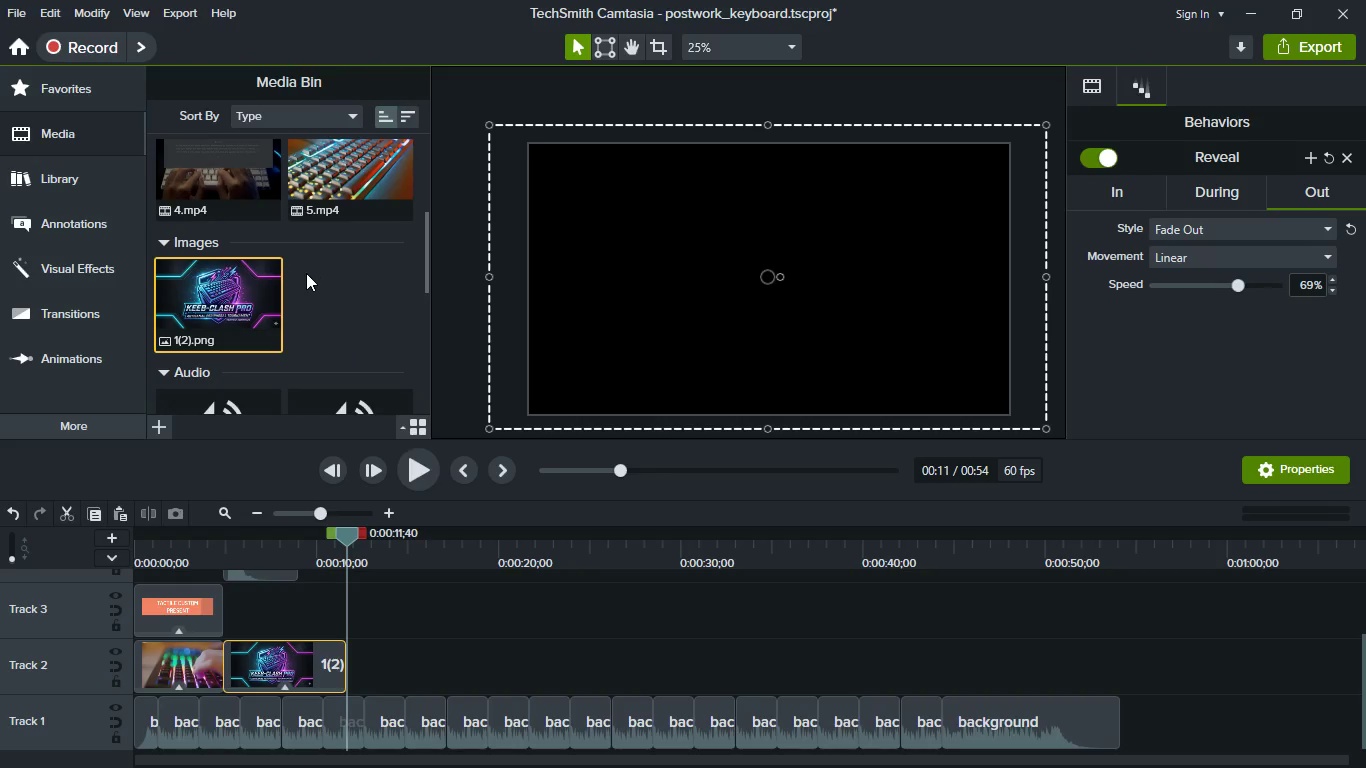 
scroll: coordinate [317, 262], scroll_direction: up, amount: 10.0
 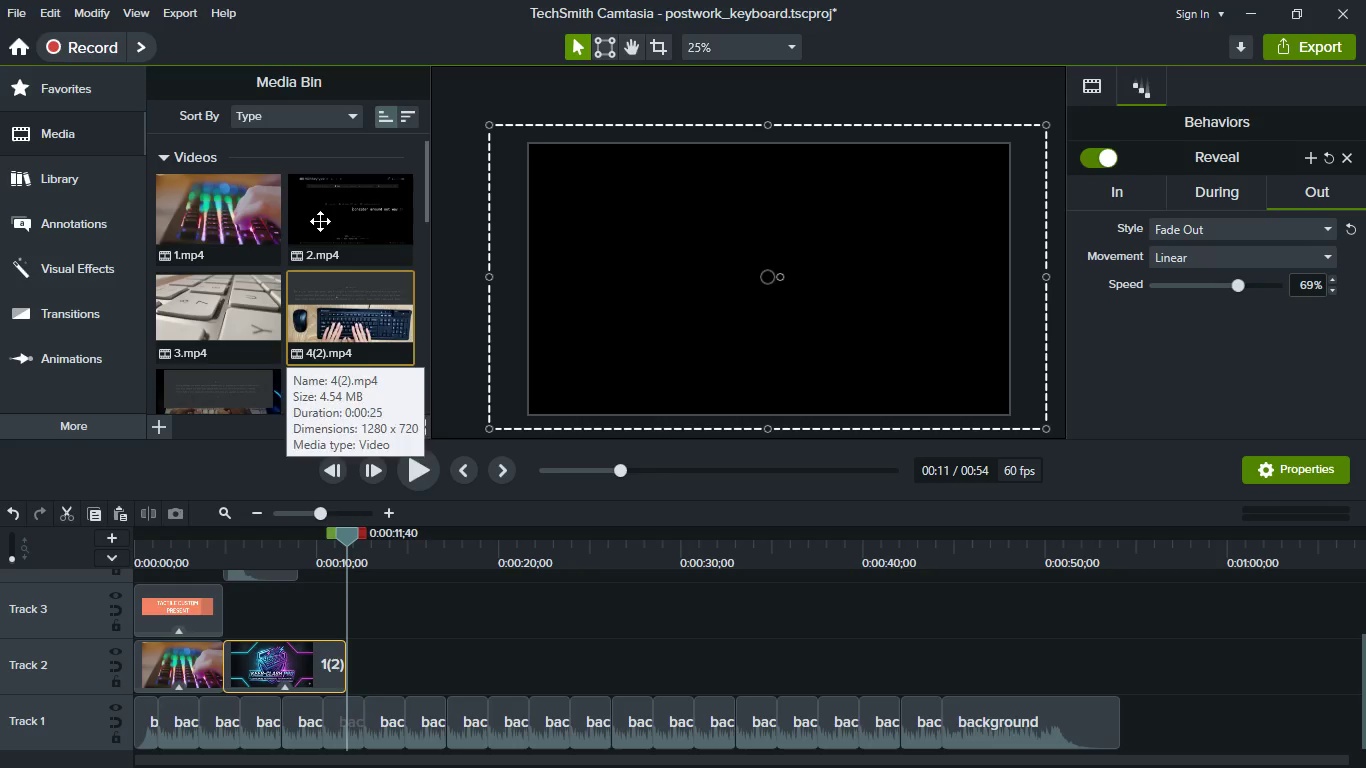 
left_click_drag(start_coordinate=[320, 218], to_coordinate=[415, 659])
 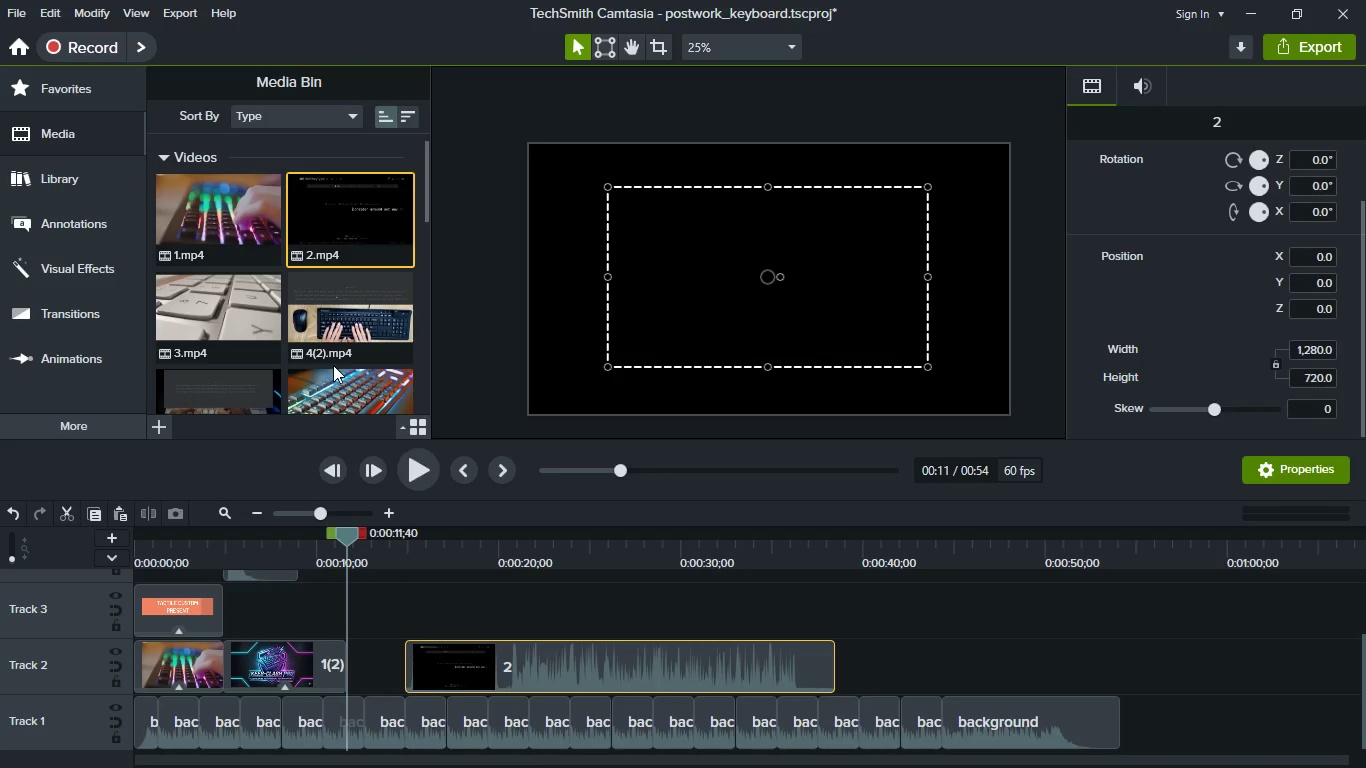 
scroll: coordinate [333, 365], scroll_direction: up, amount: 2.0
 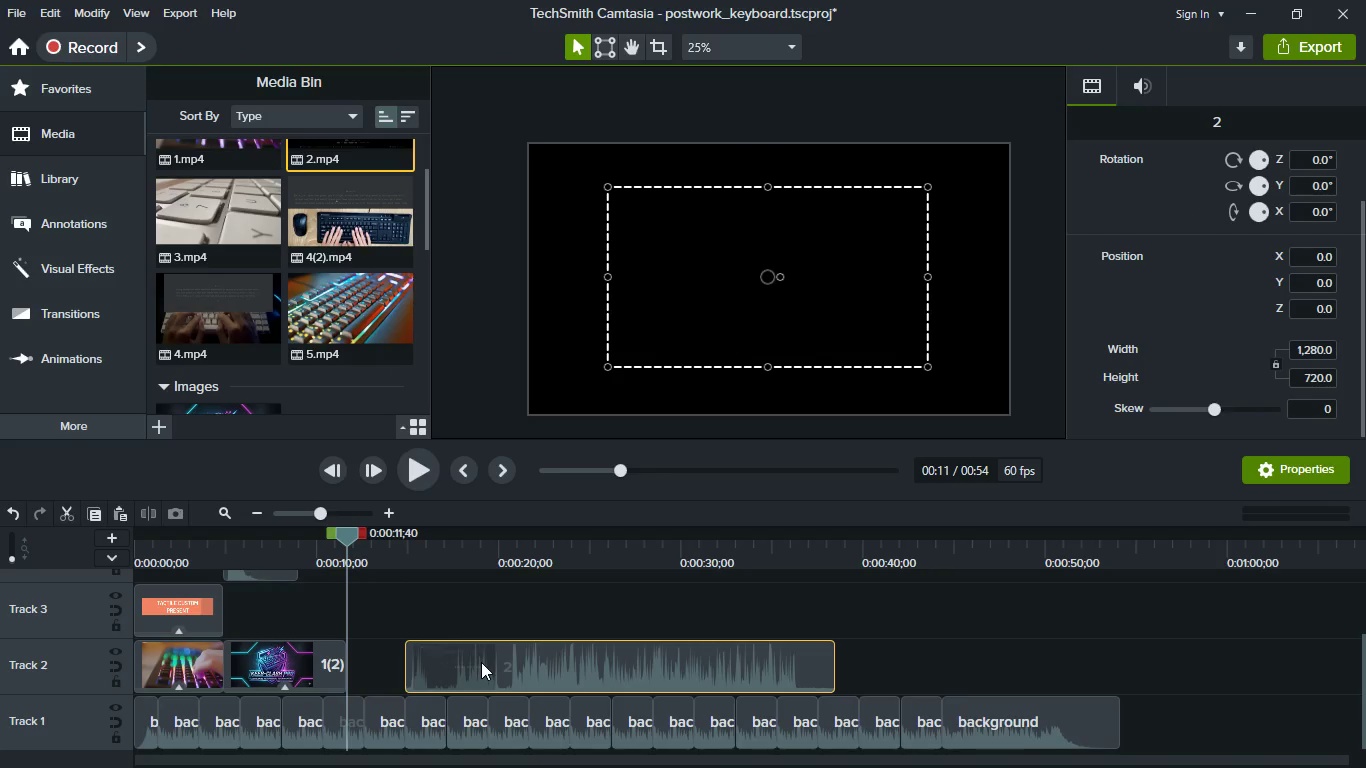 
left_click_drag(start_coordinate=[506, 666], to_coordinate=[393, 665])
 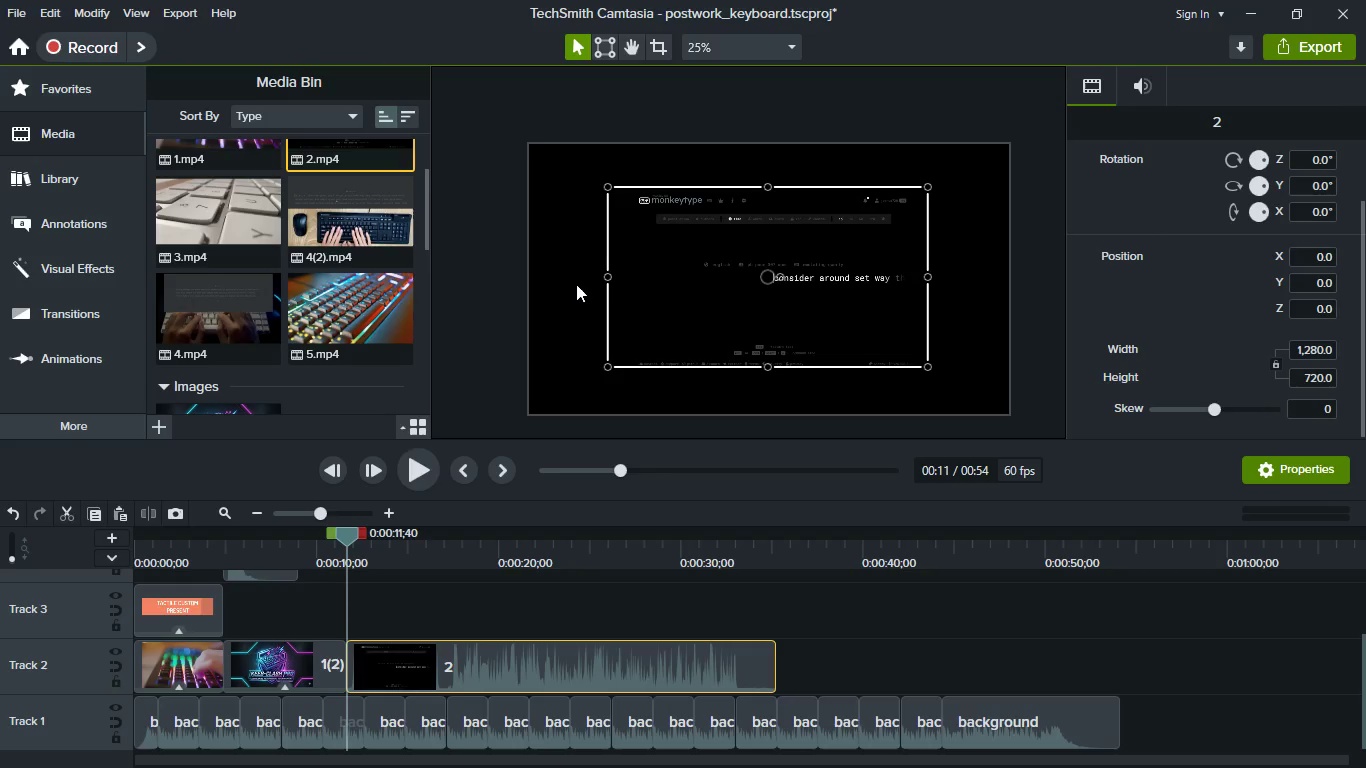 
right_click([703, 312])
 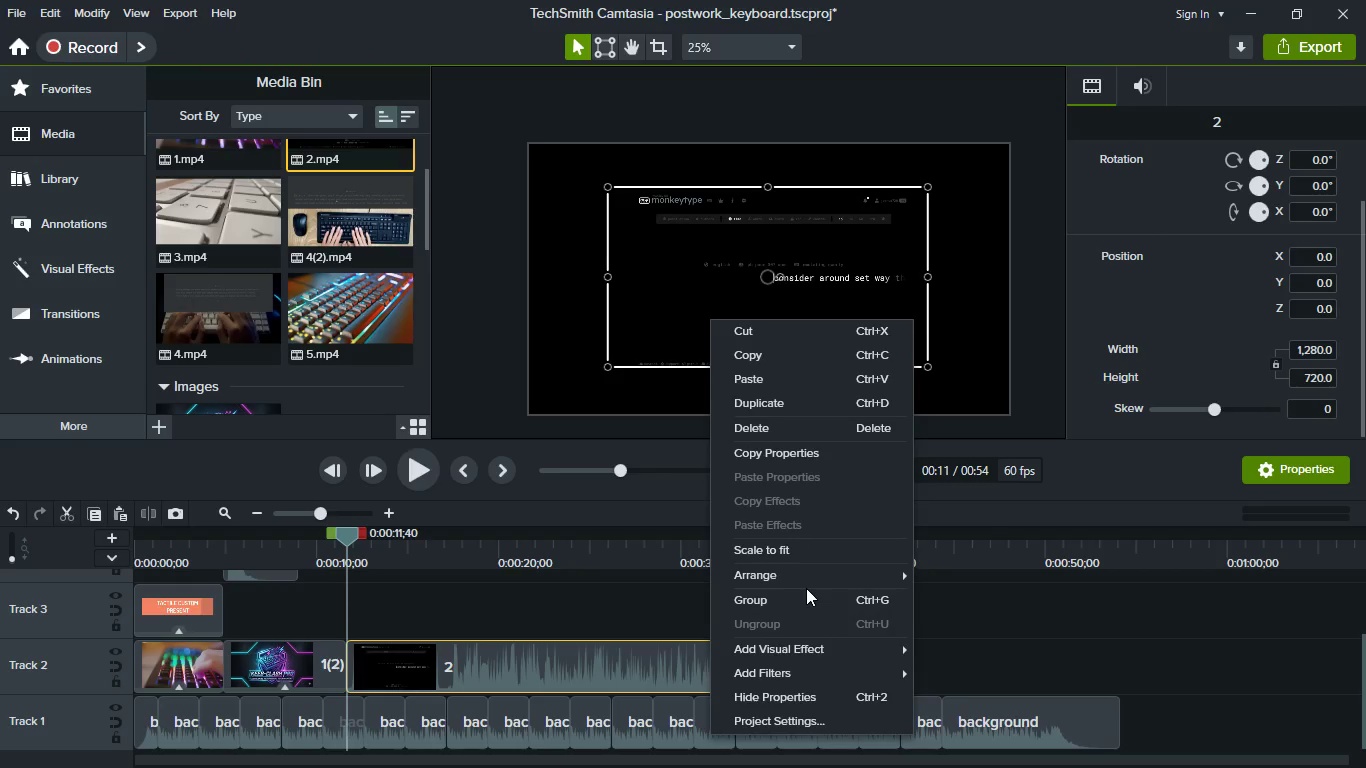 
left_click([744, 560])
 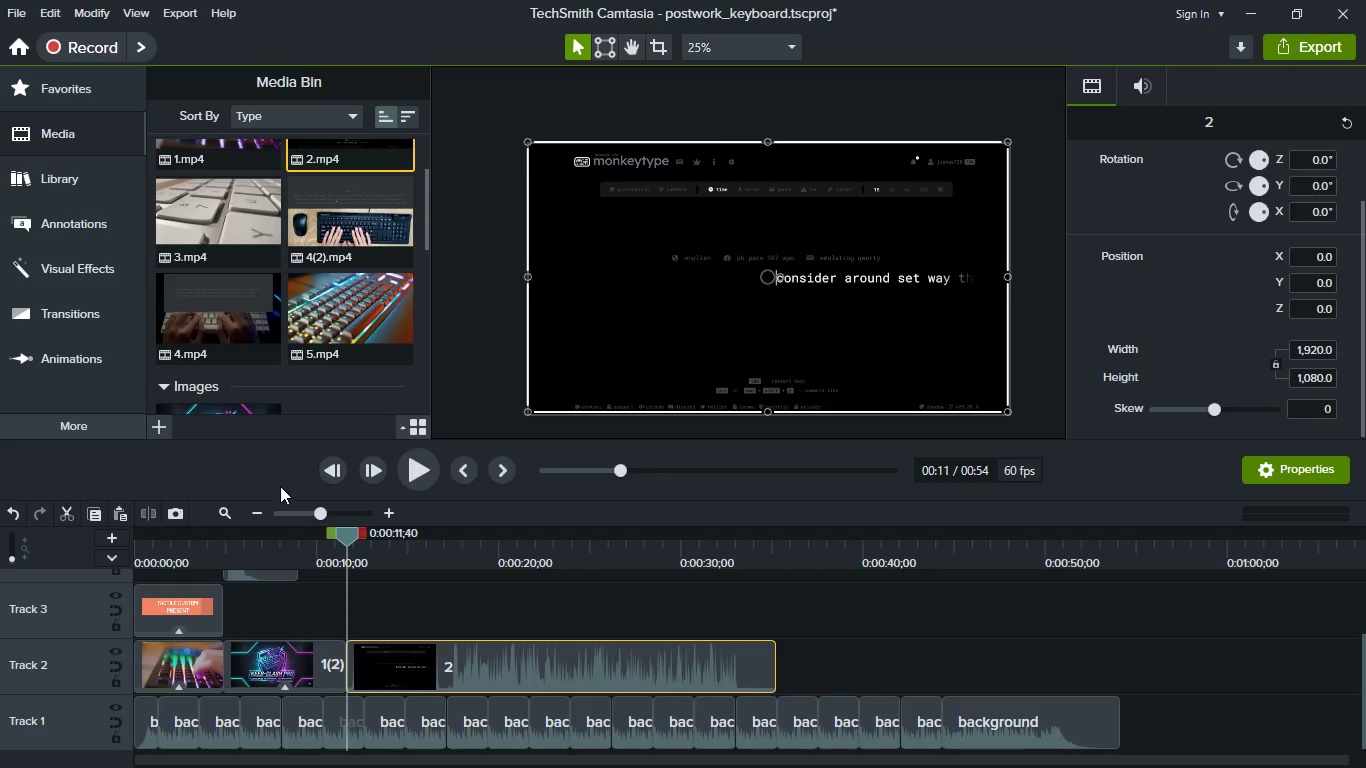 
key(Meta+MetaLeft)
 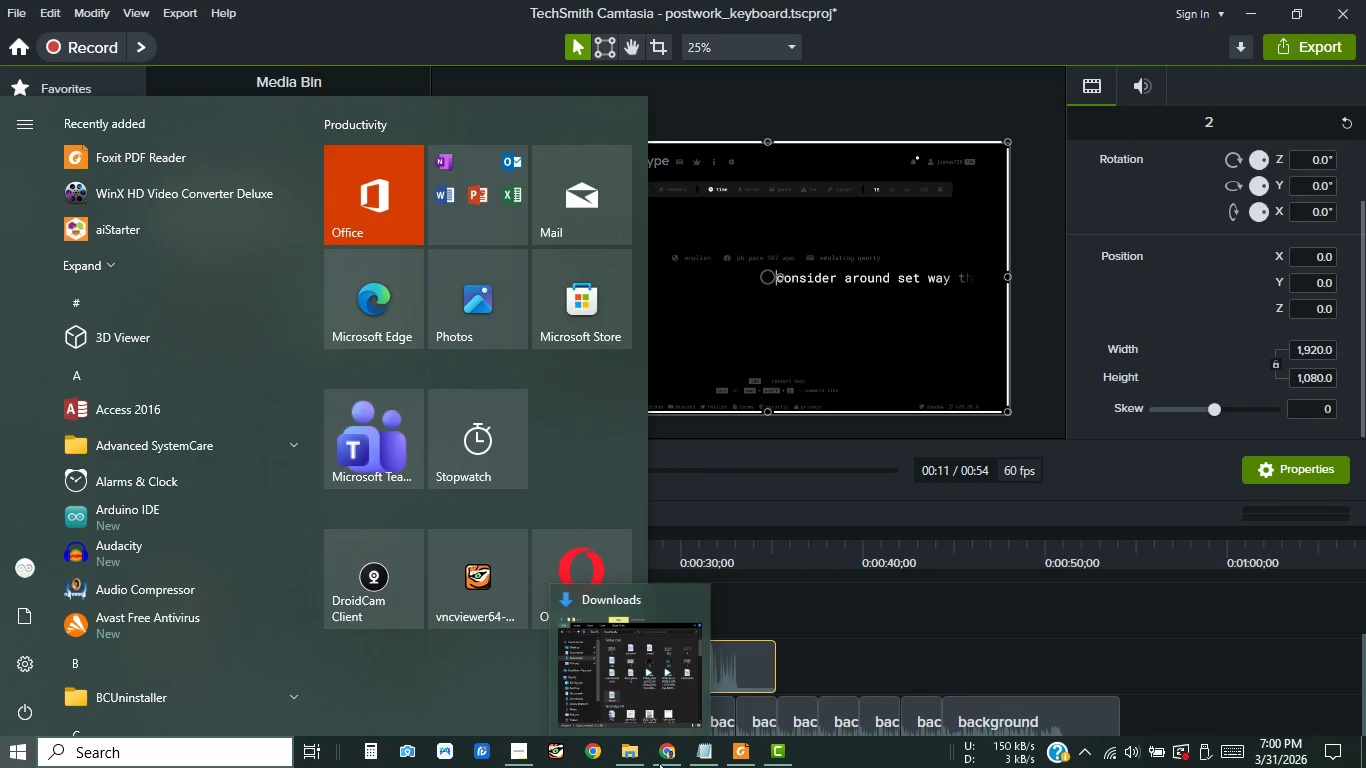 
left_click([662, 752])
 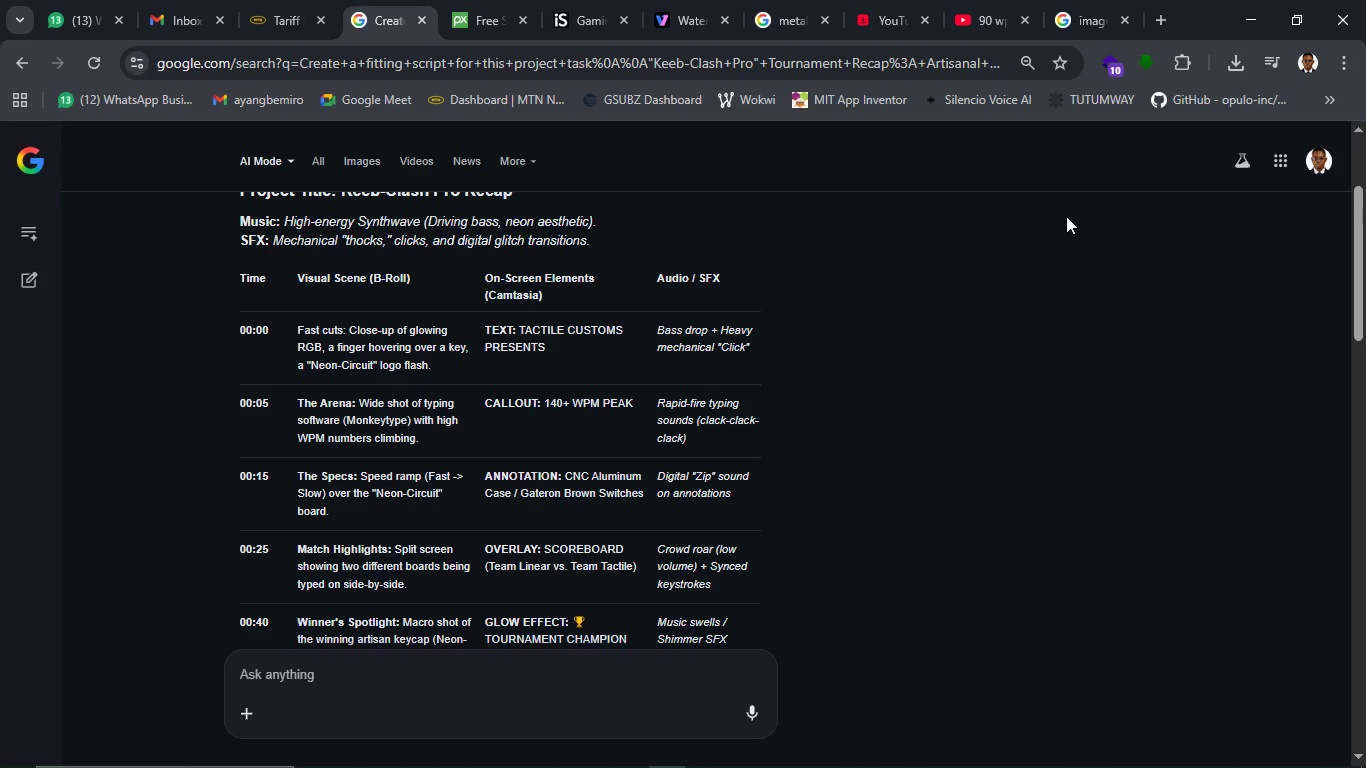 
wait(23.83)
 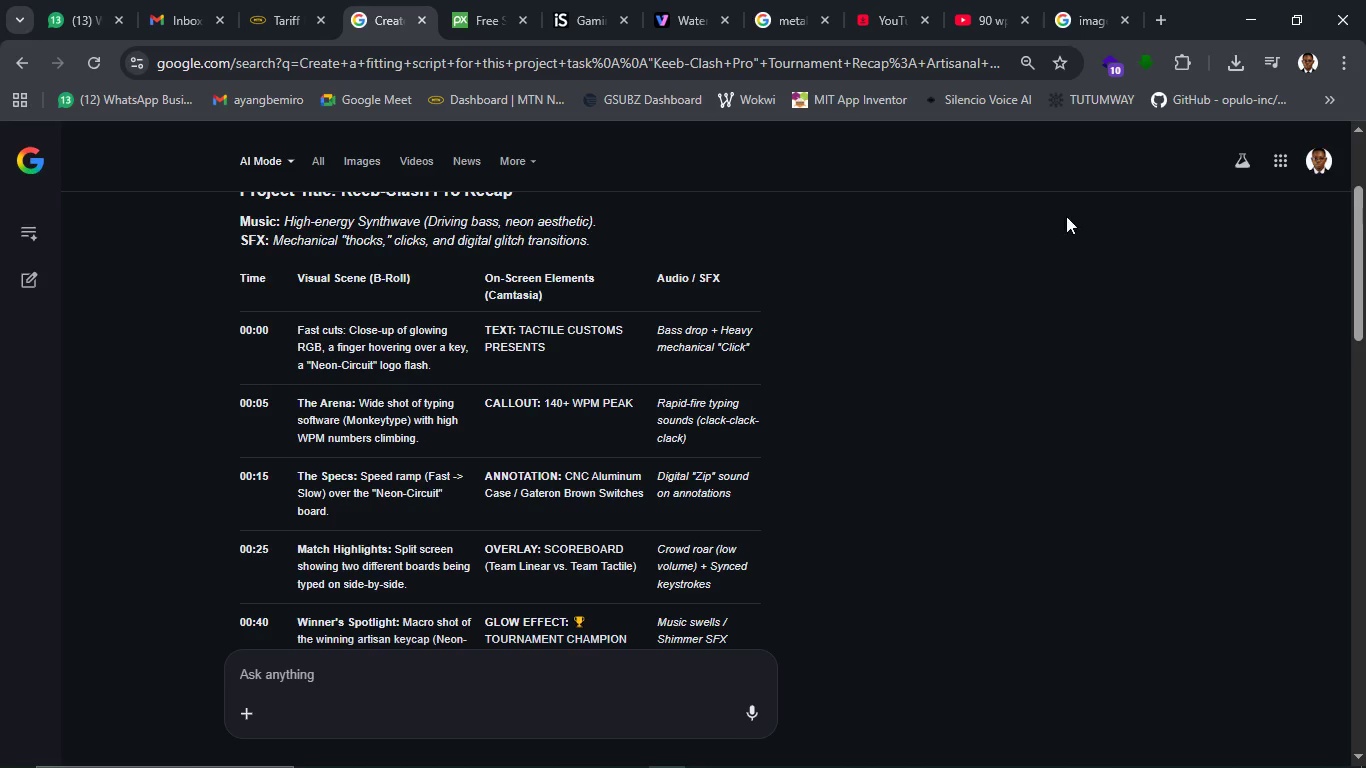 
left_click([1248, 20])
 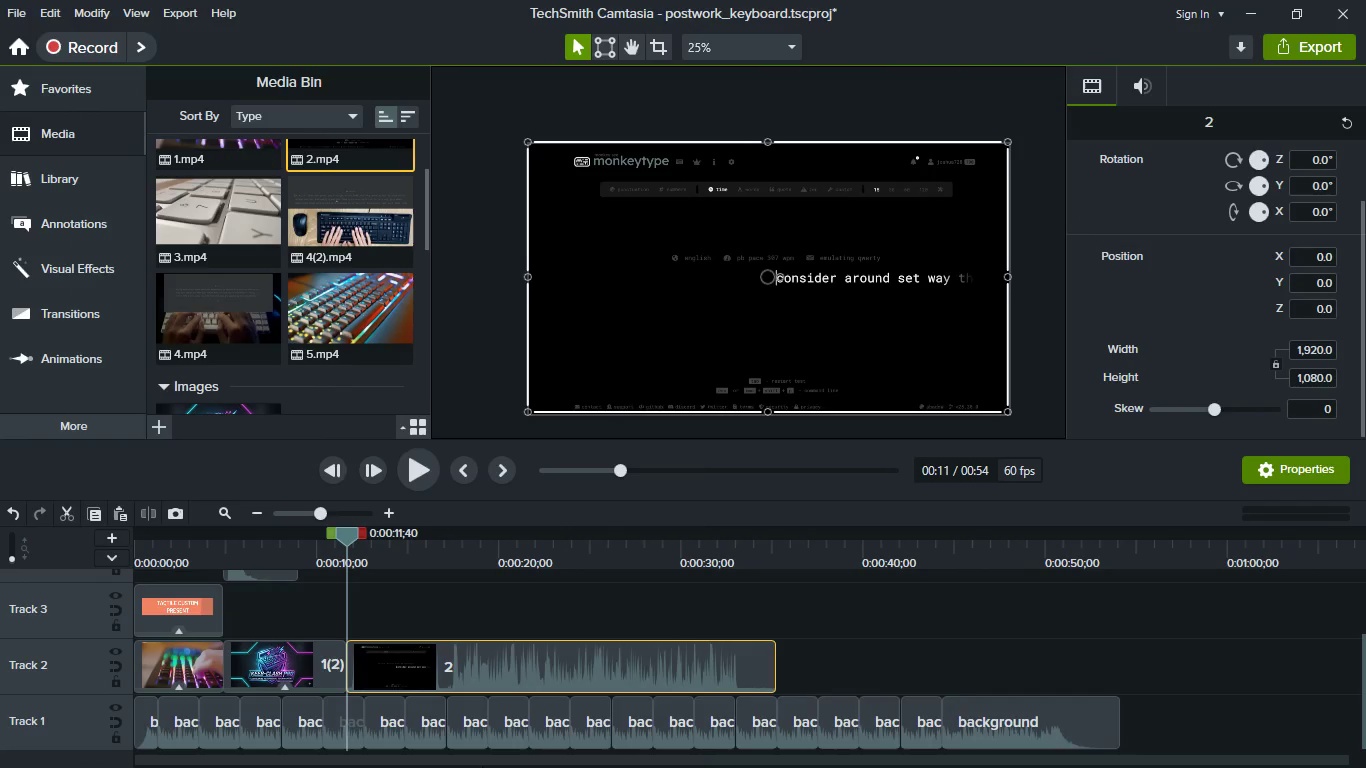 
key(Meta+MetaLeft)
 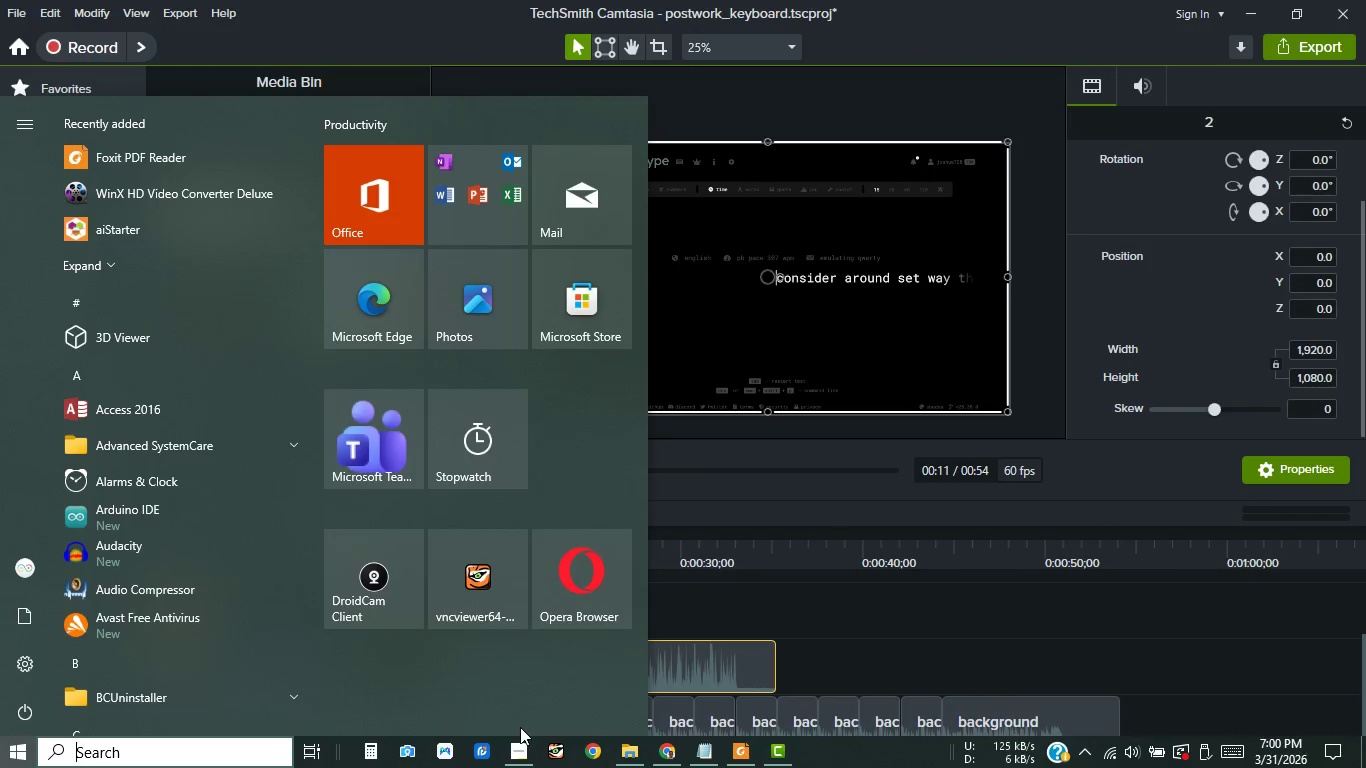 
left_click([518, 747])